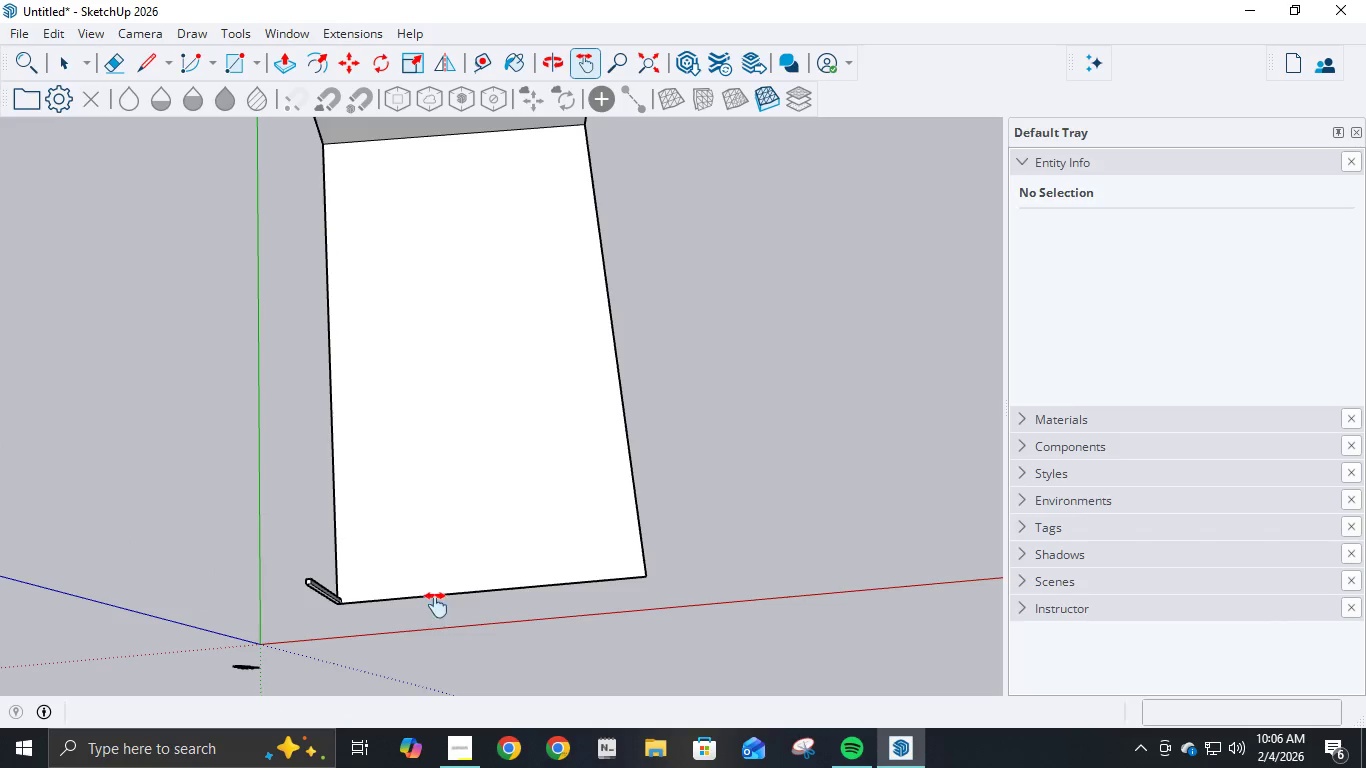 
key(Control+Z)
 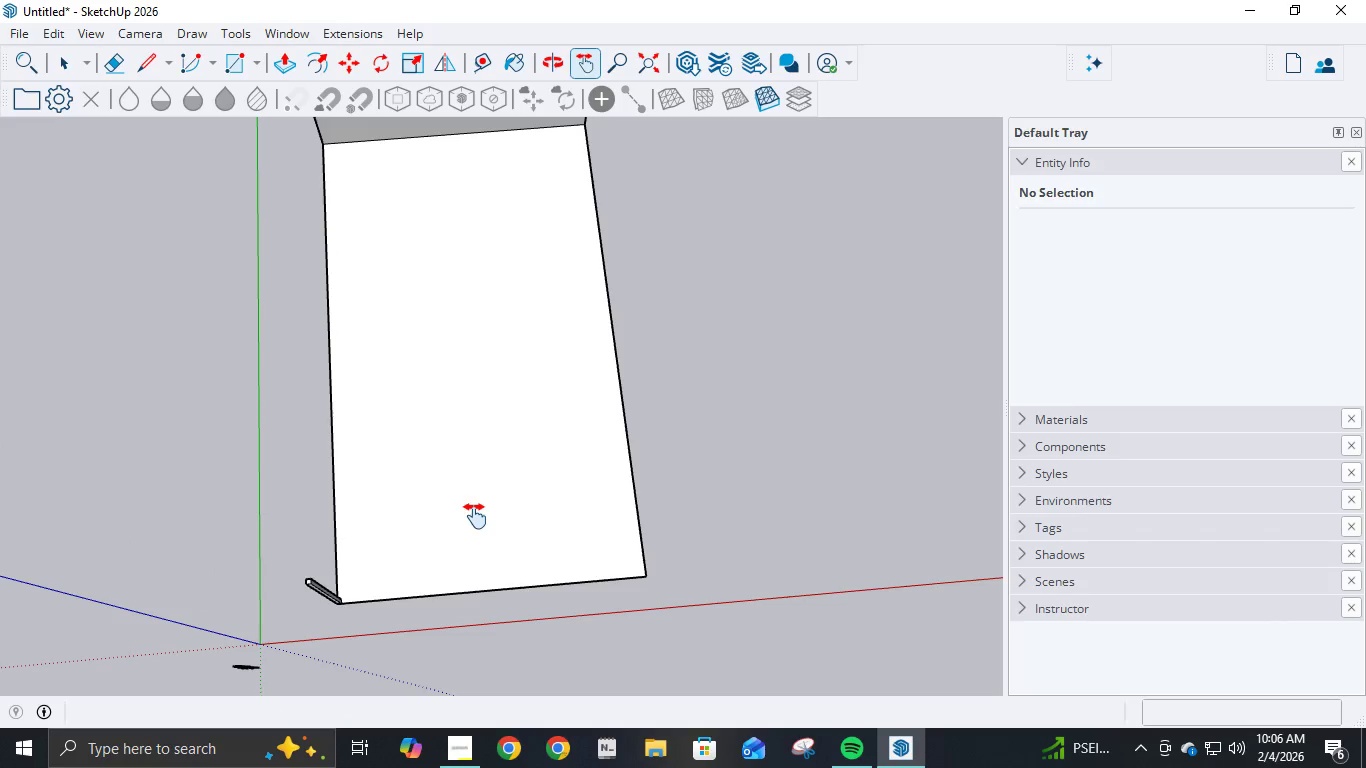 
key(Control+Z)
 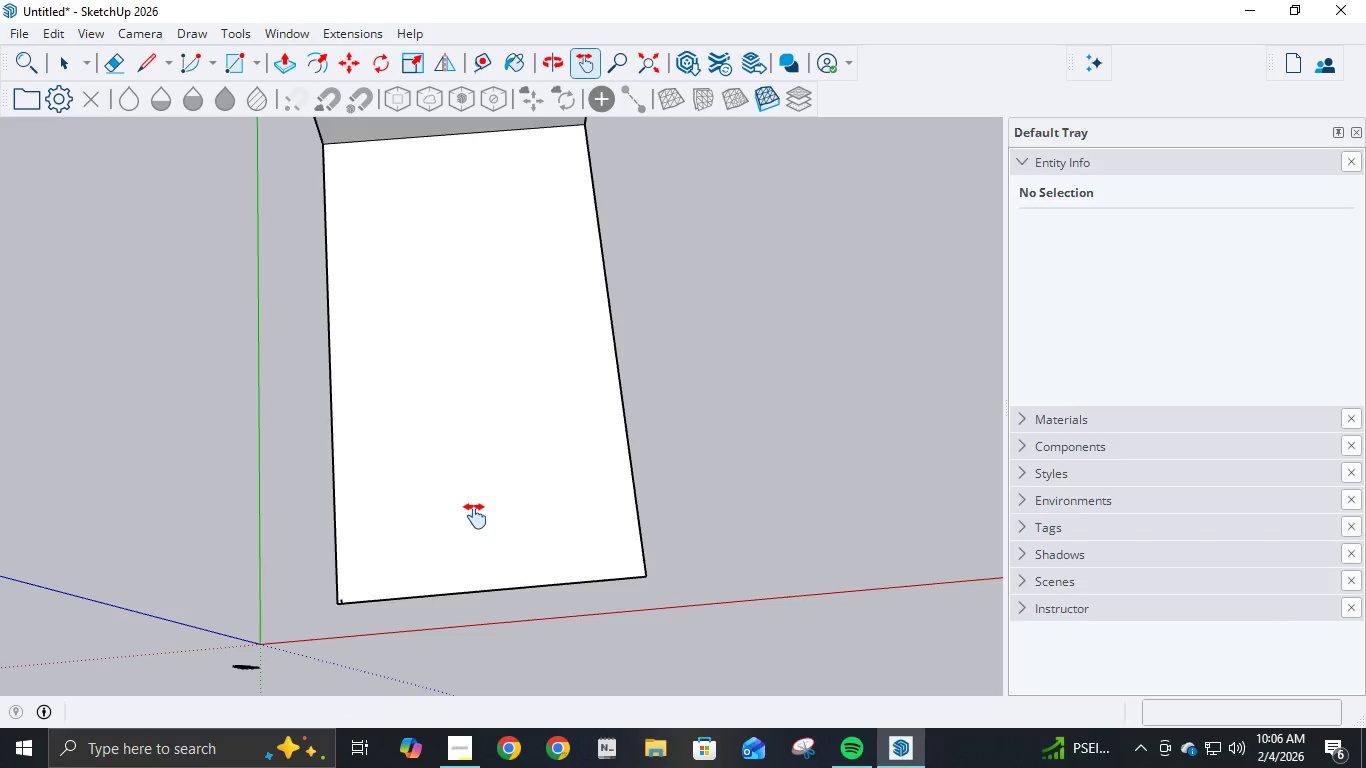 
key(Control+Z)
 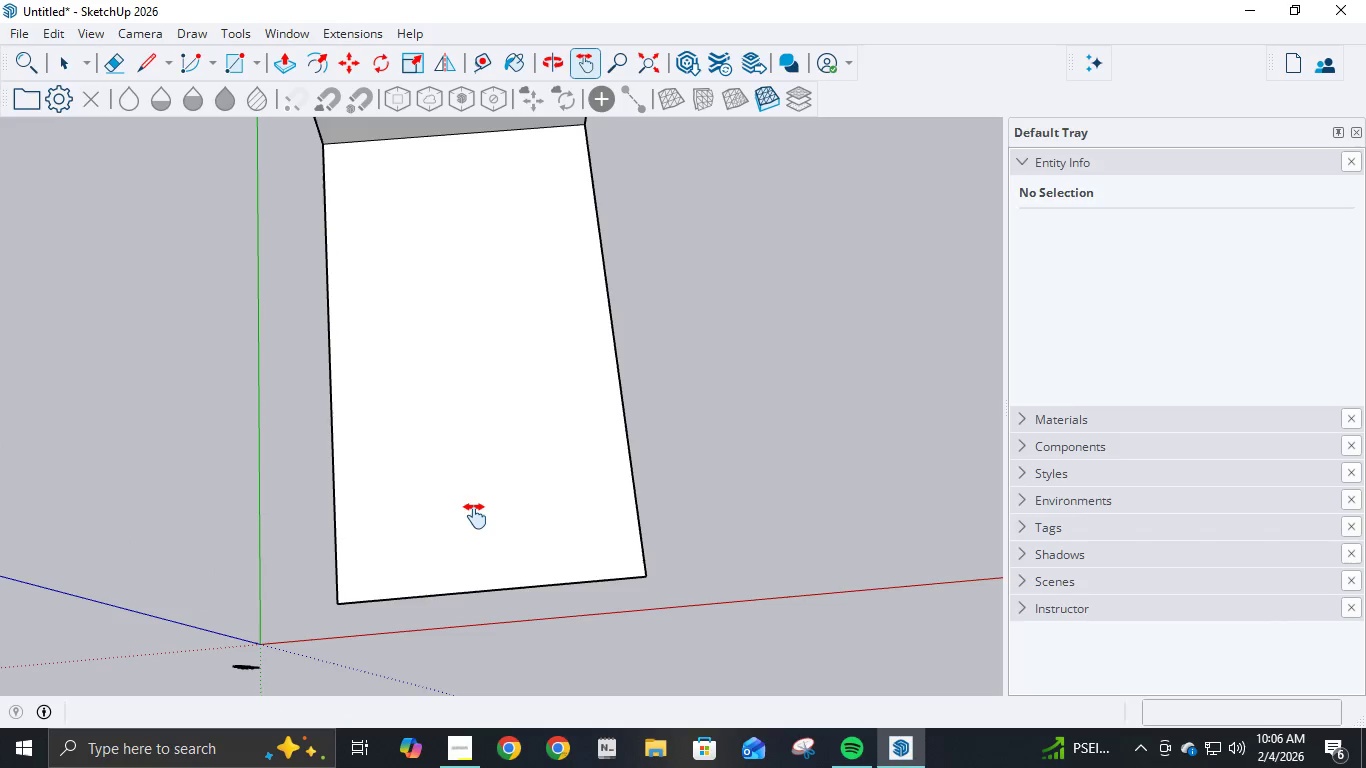 
key(Control+Z)
 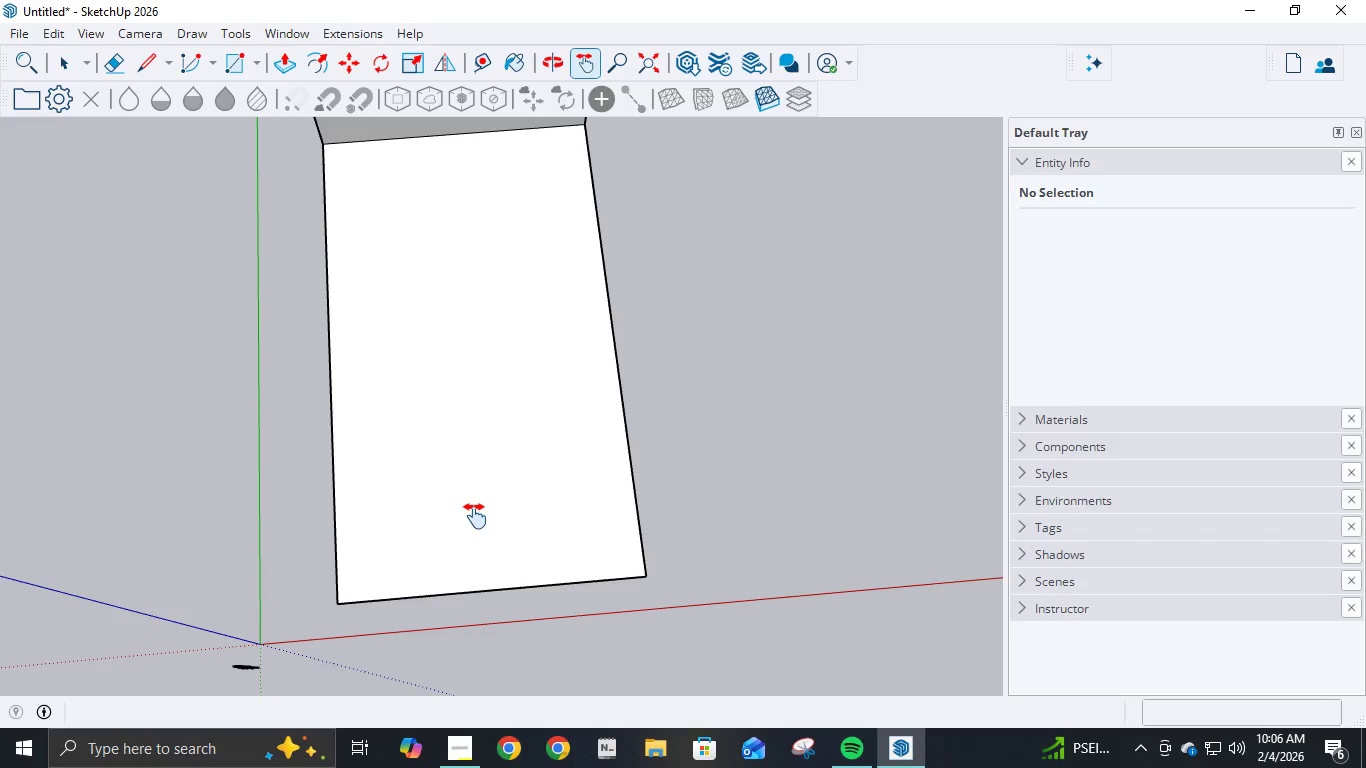 
key(Control+Z)
 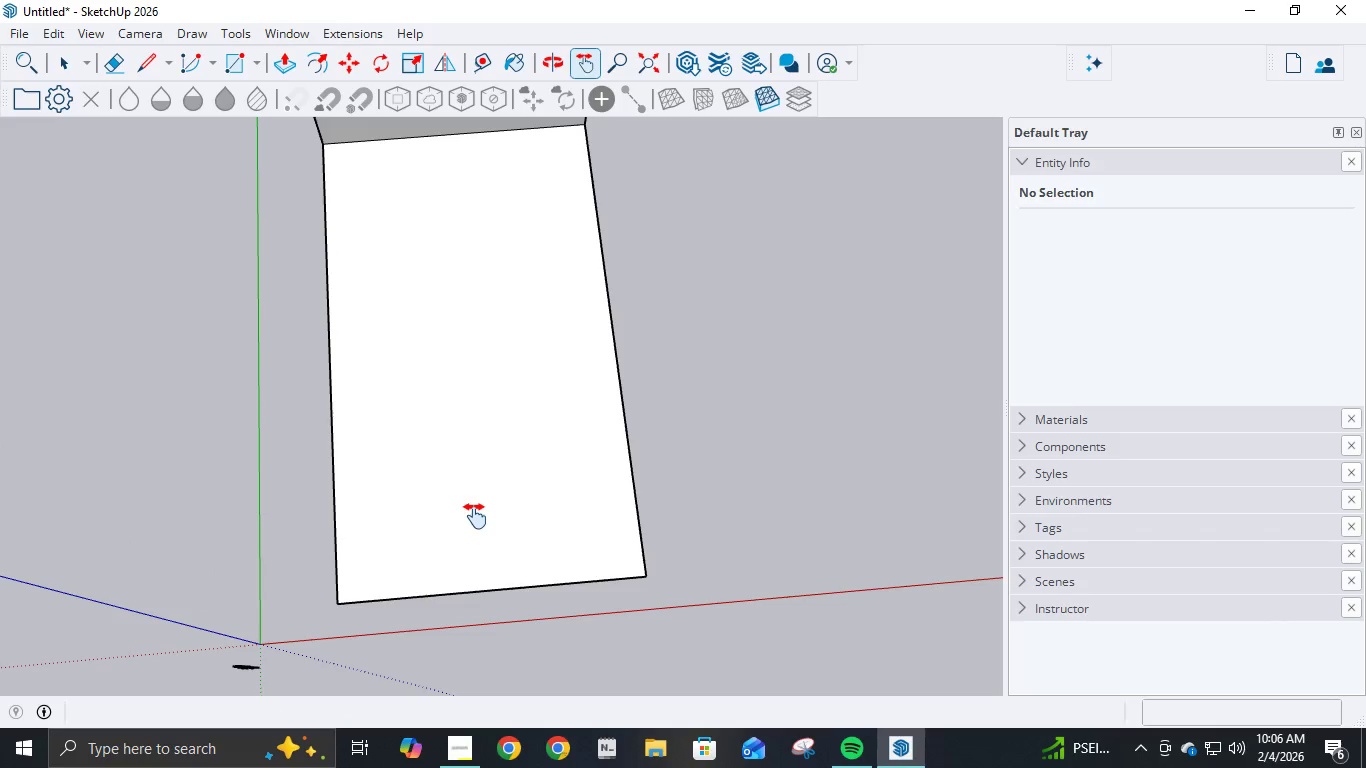 
key(Control+Z)
 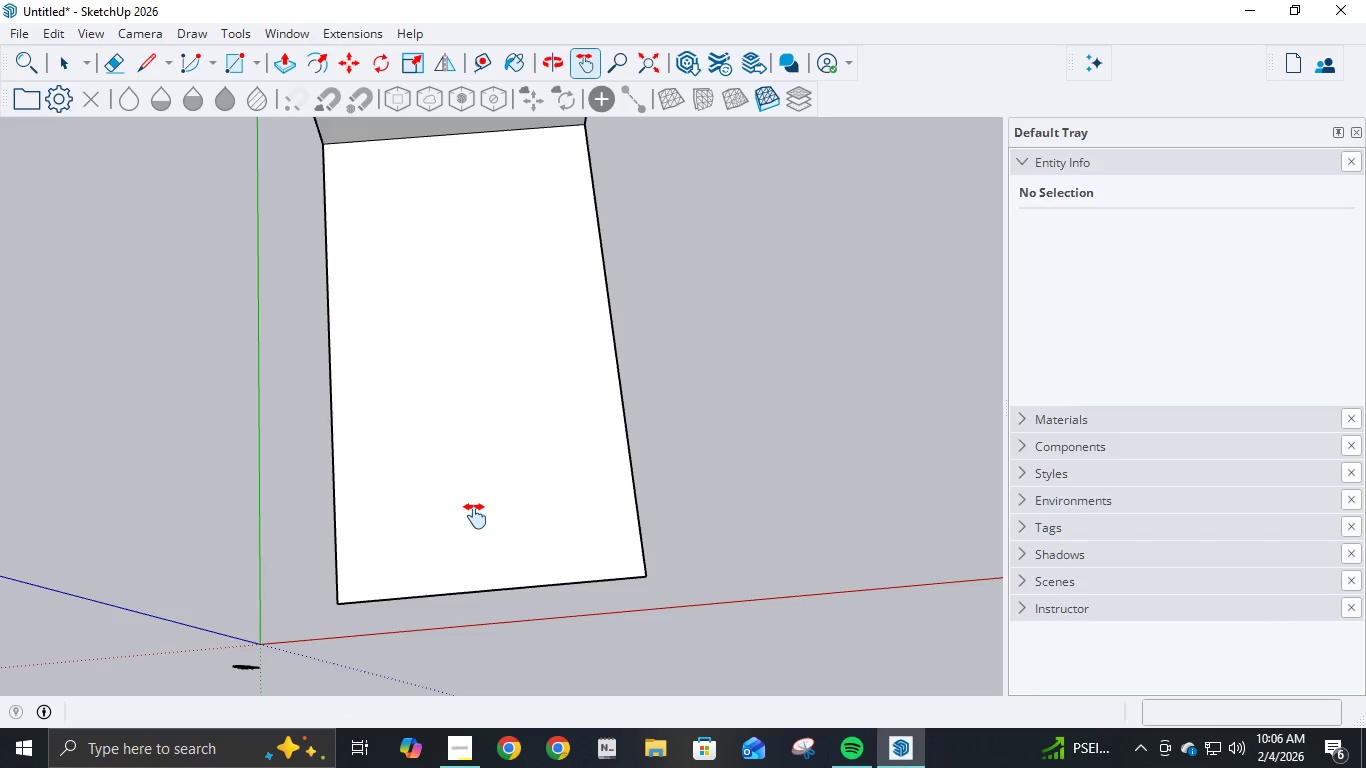 
key(Control+Z)
 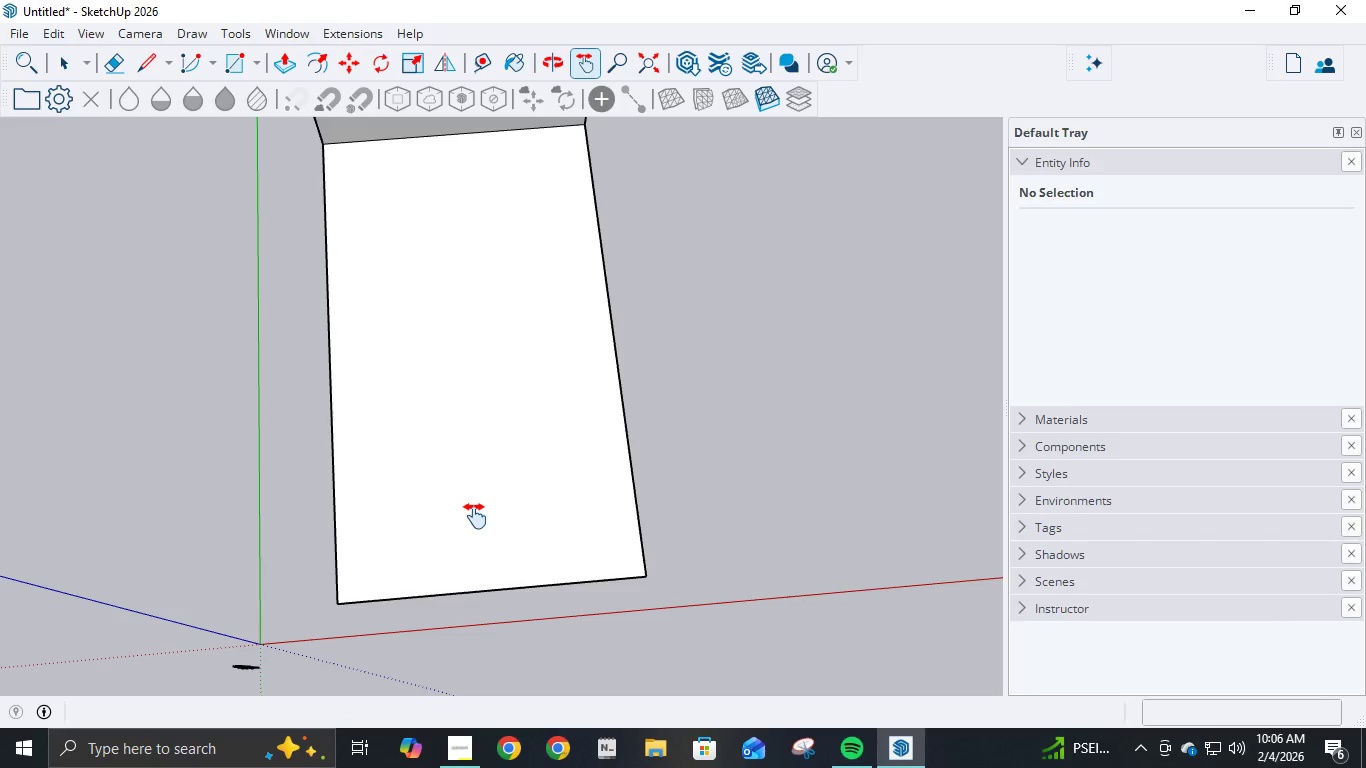 
key(Control+Z)
 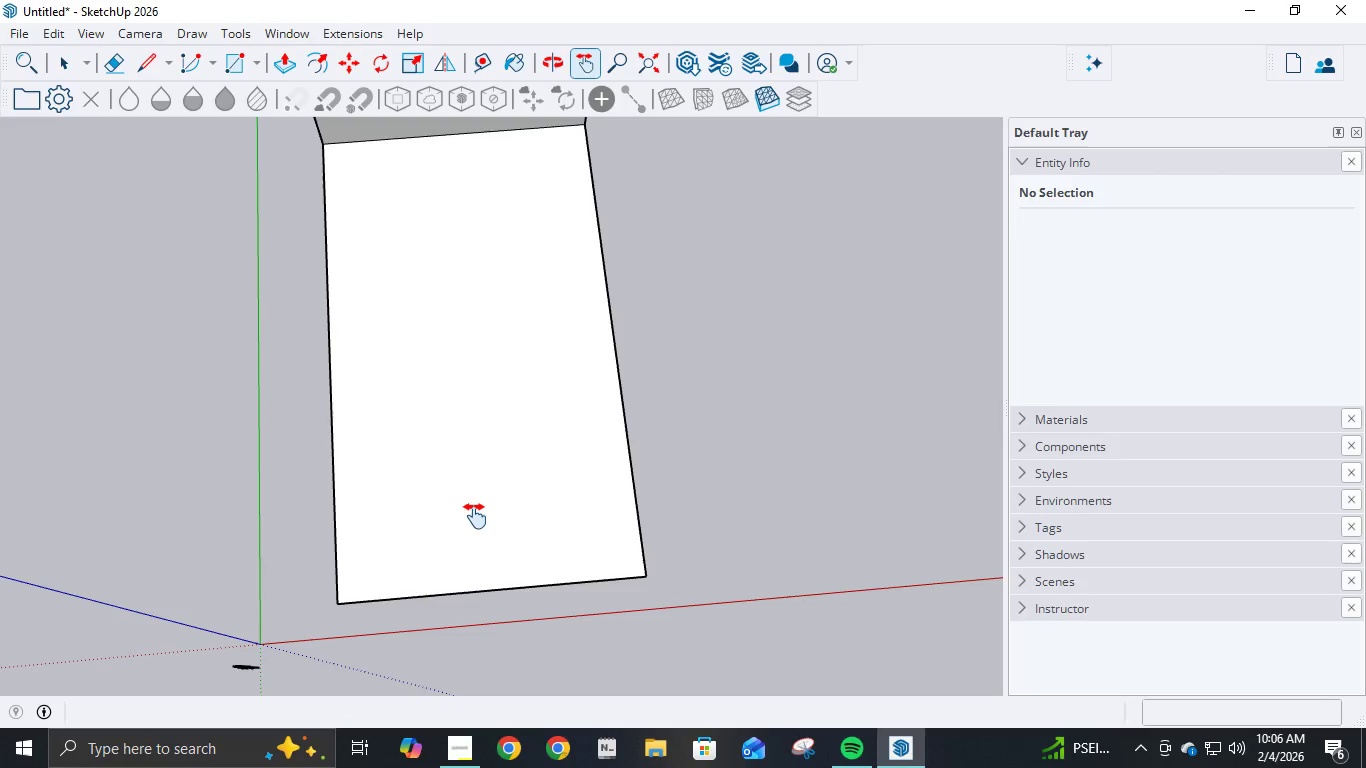 
key(Control+Z)
 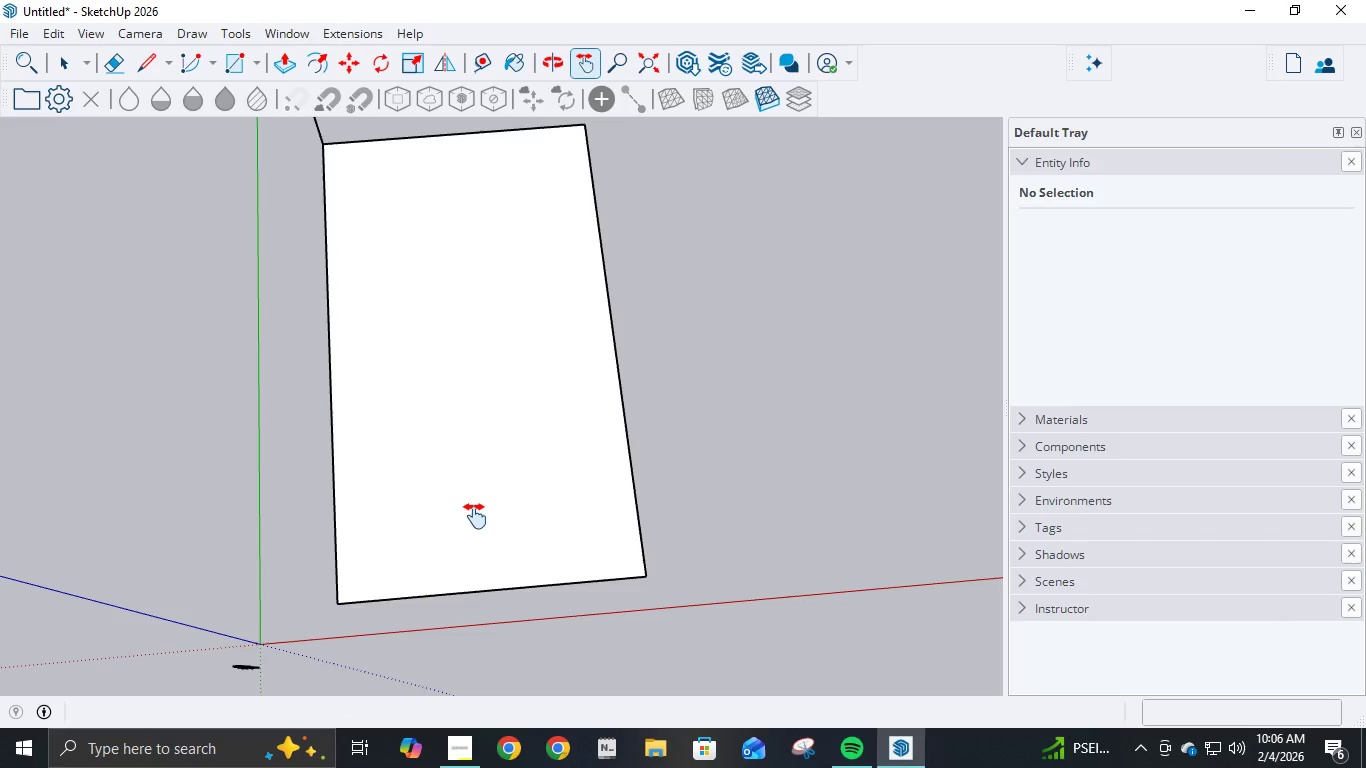 
key(Control+Z)
 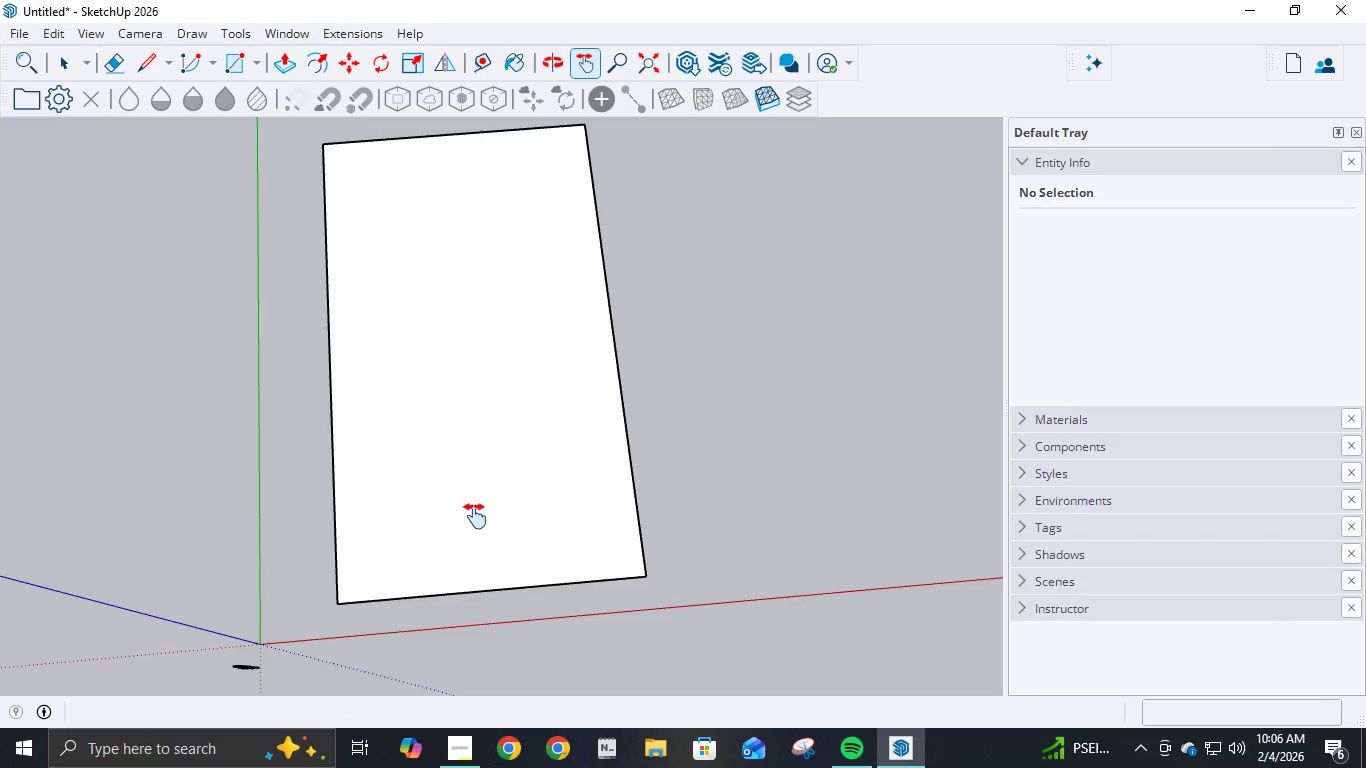 
key(Control+Z)
 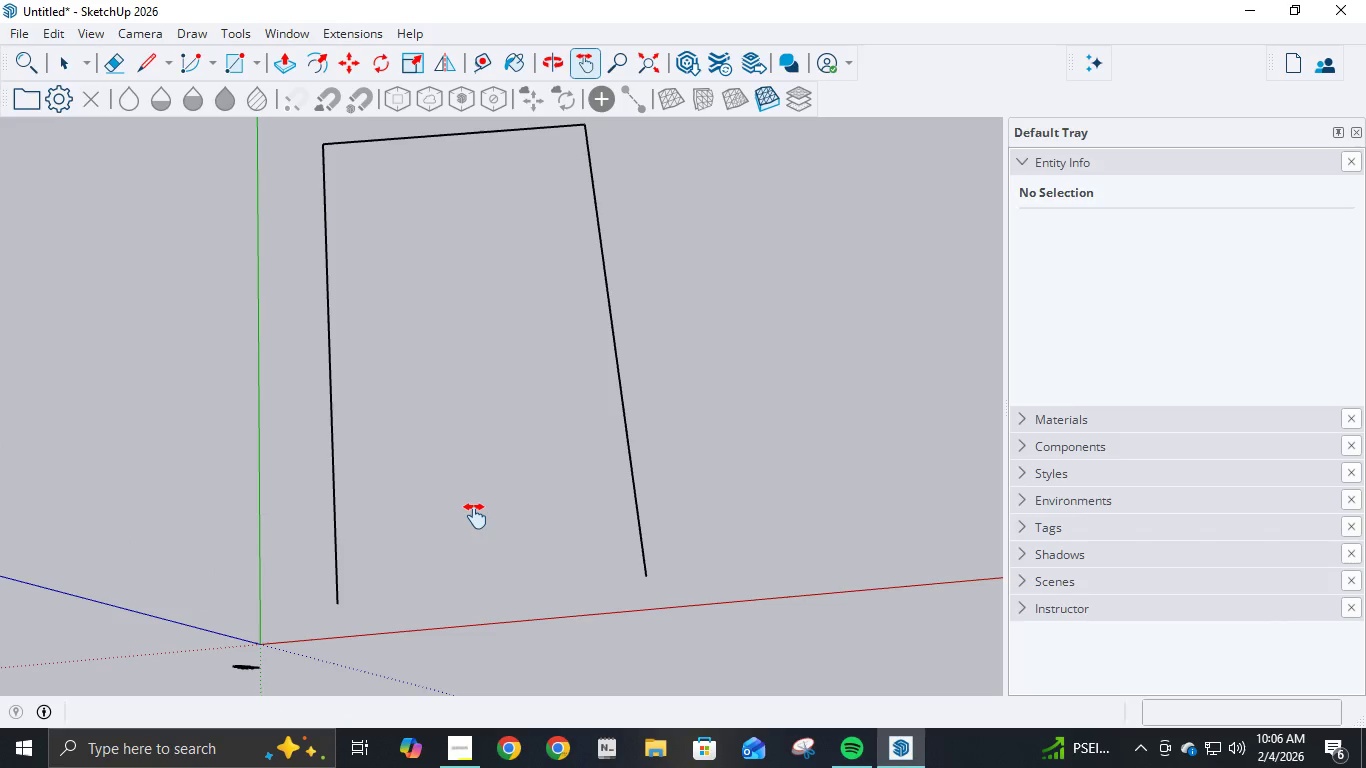 
key(Control+Z)
 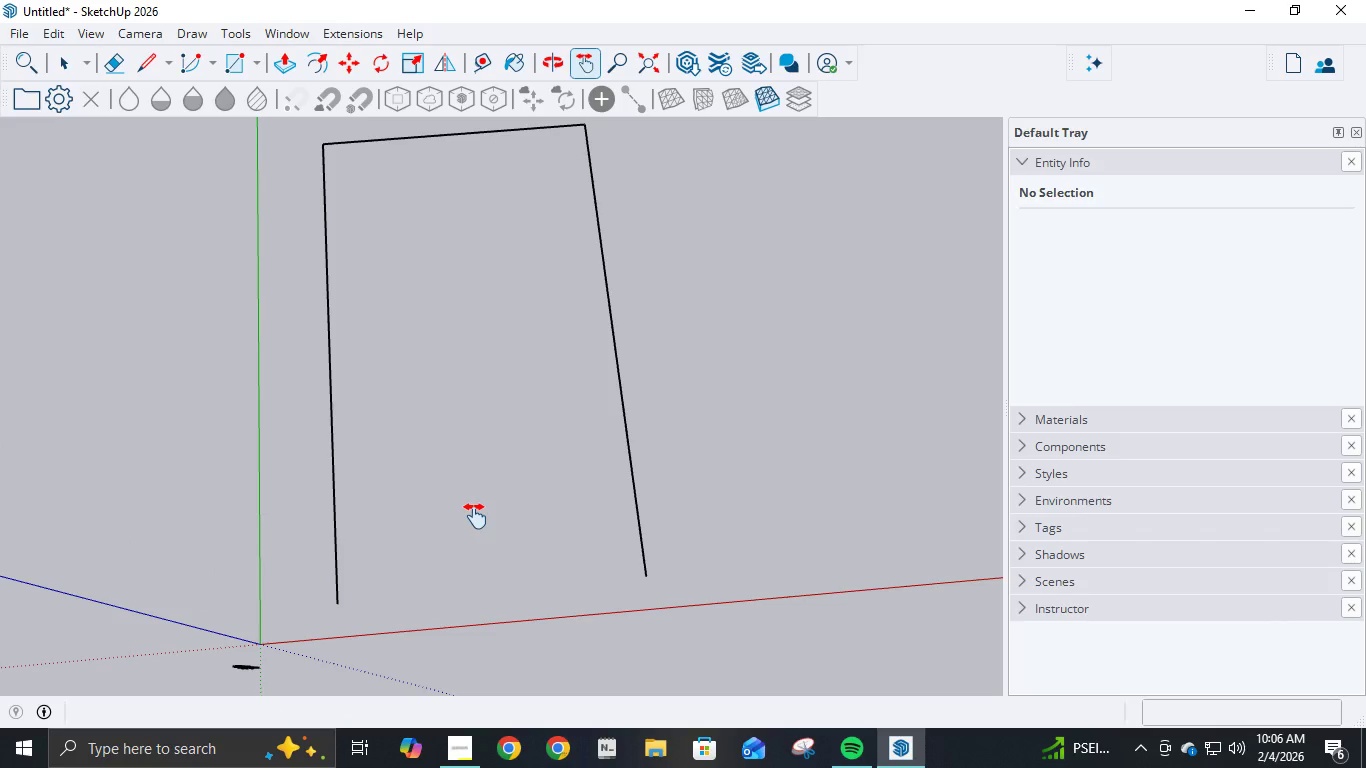 
key(Control+Y)
 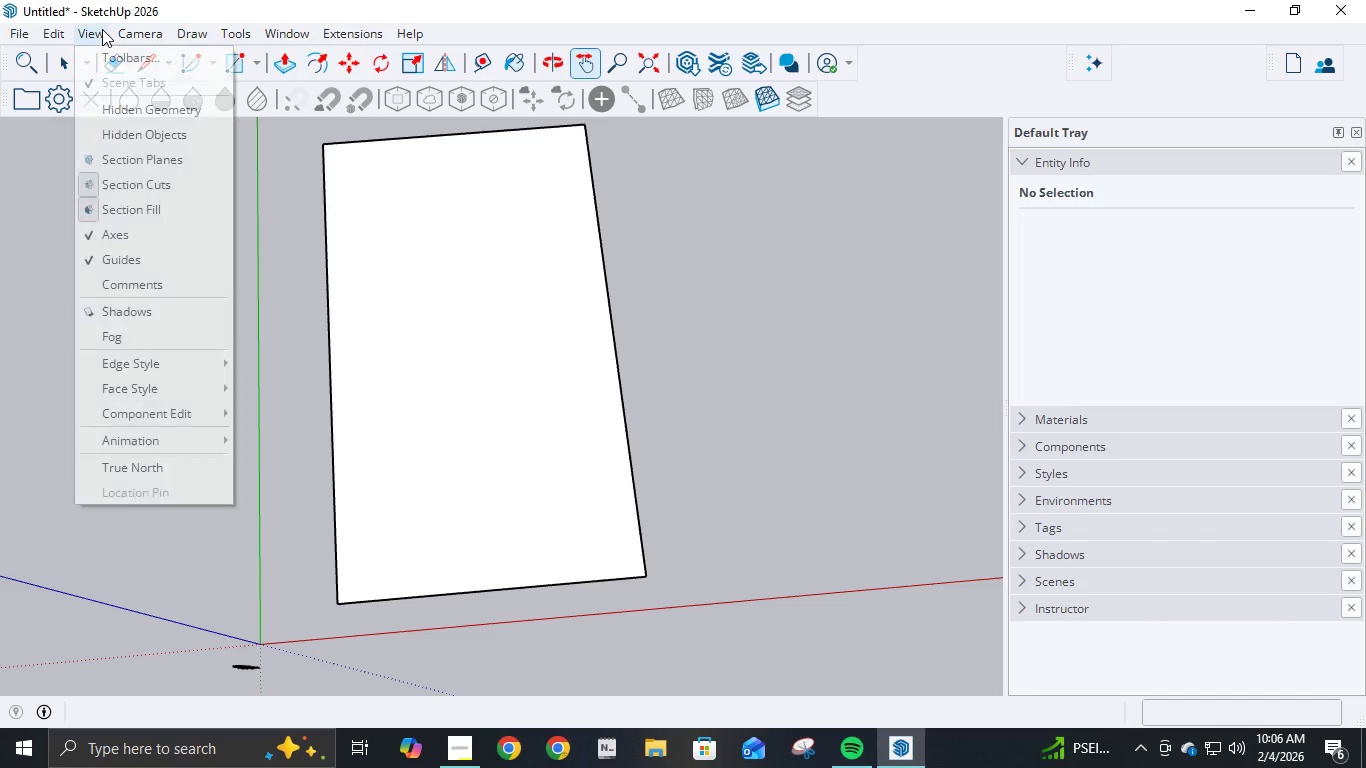 
double_click([102, 28])
 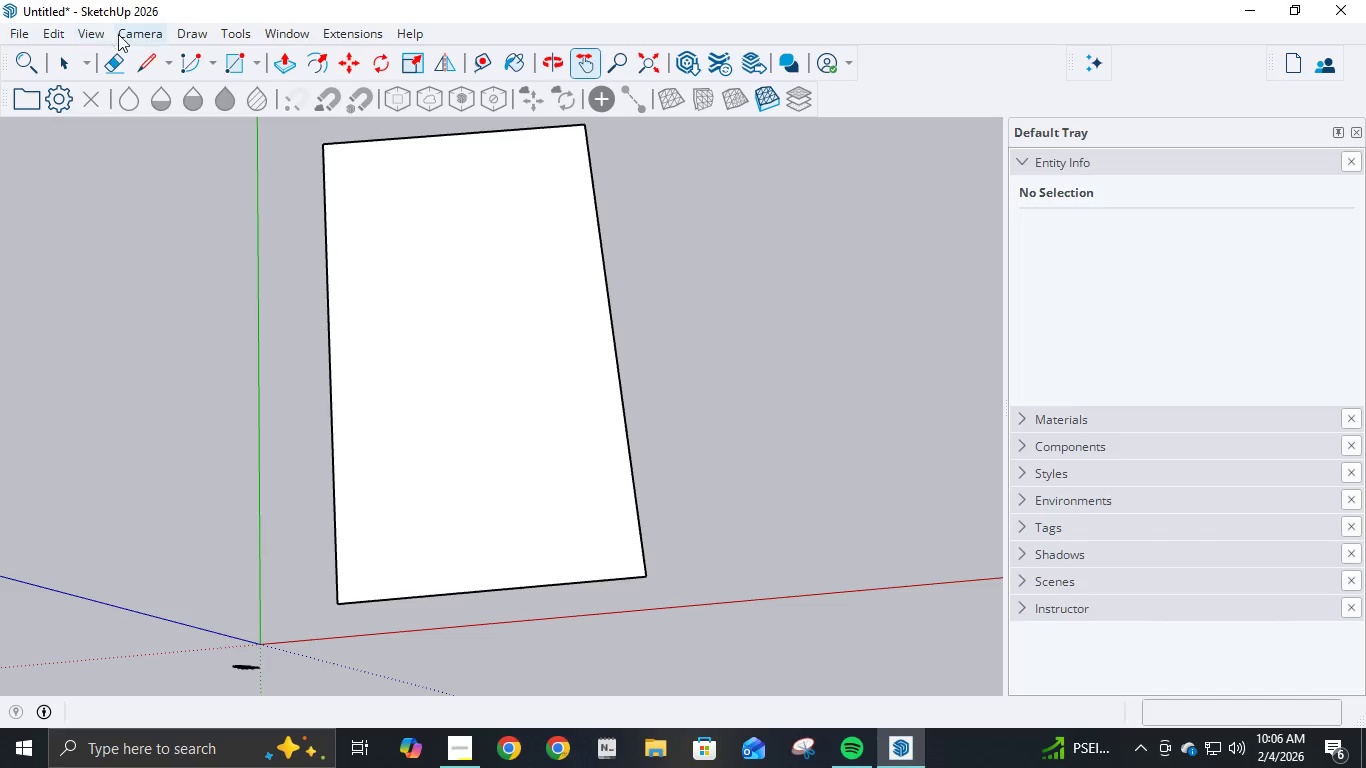 
triple_click([121, 34])
 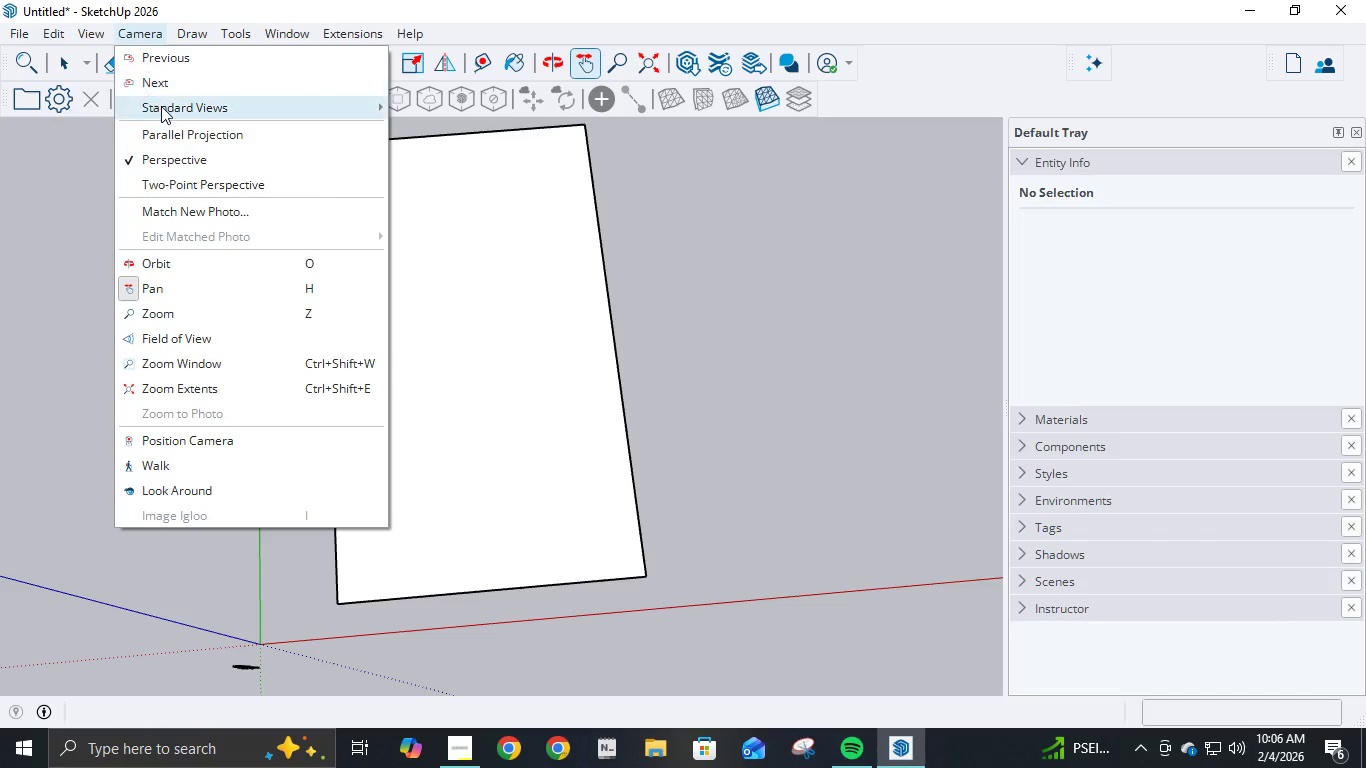 
left_click([177, 117])
 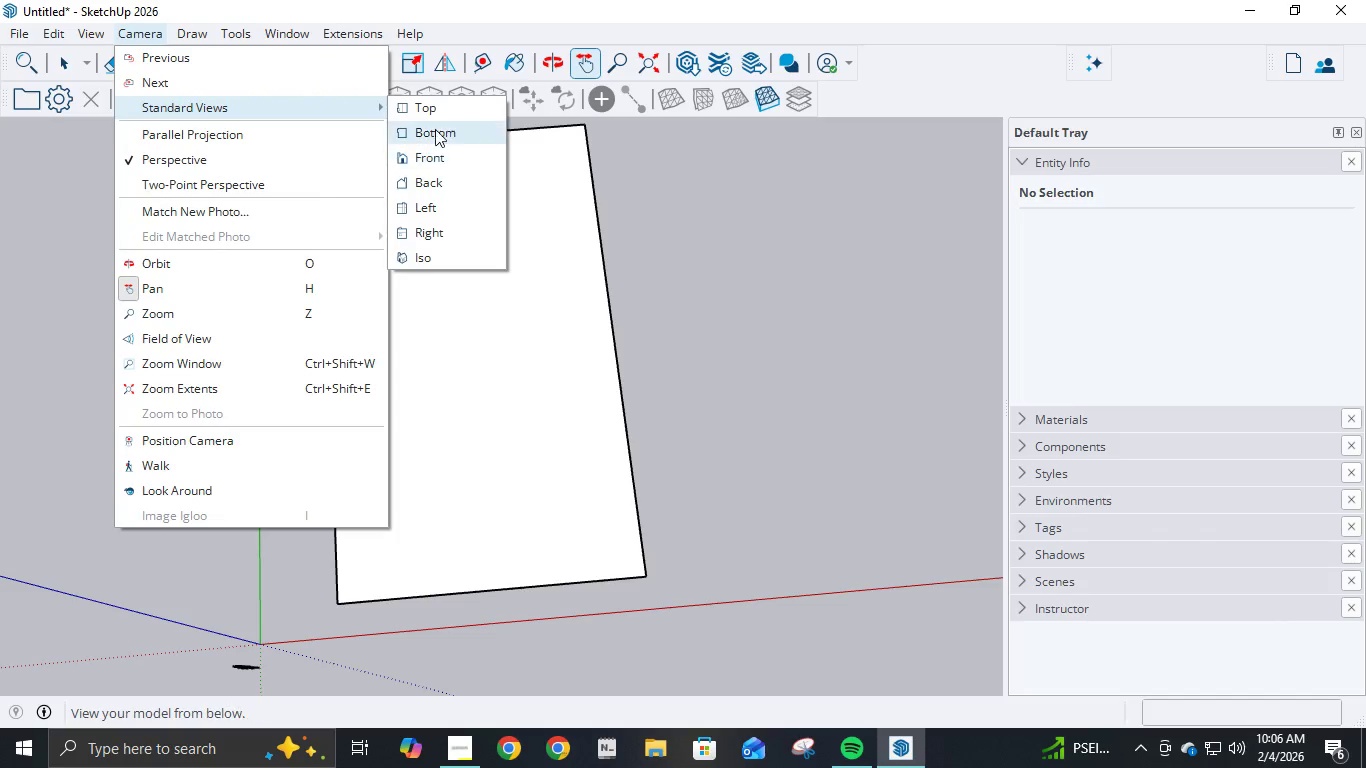 
left_click([430, 108])
 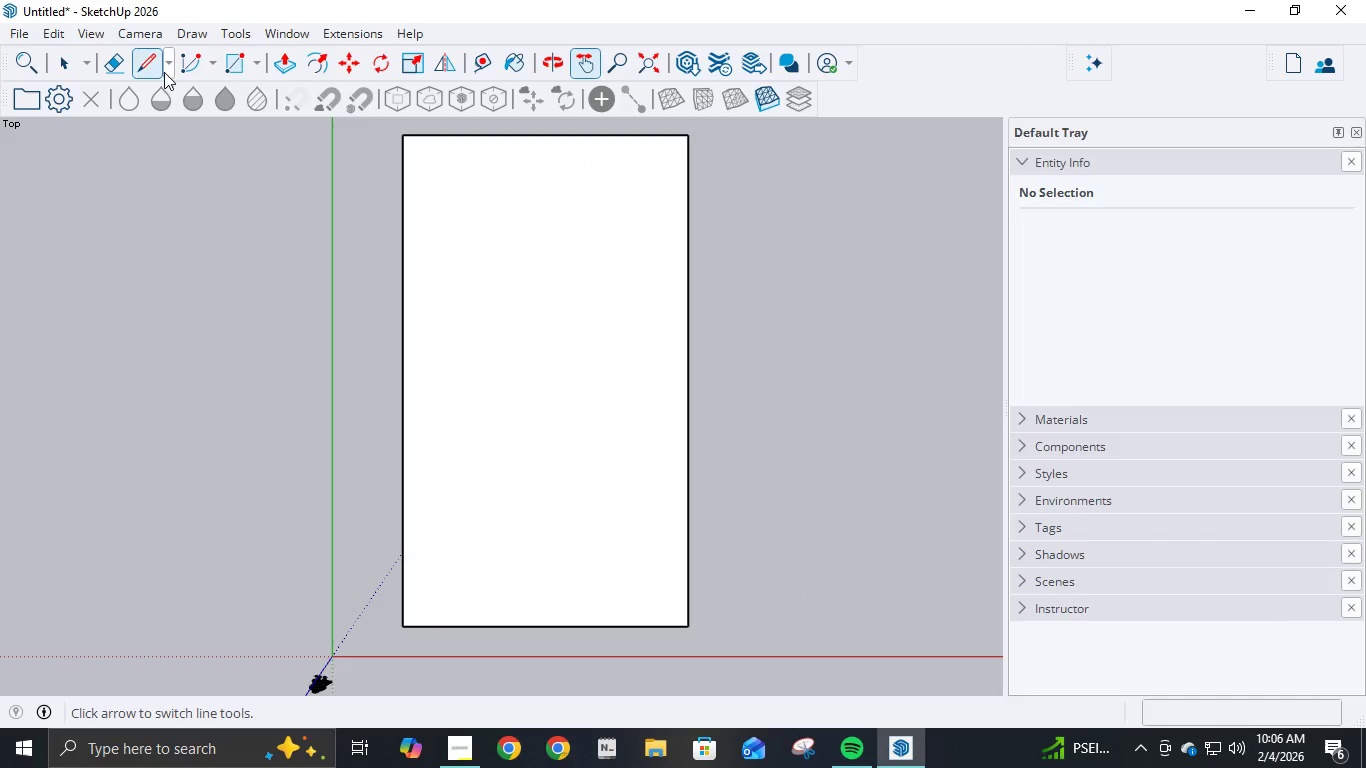 
left_click([156, 65])
 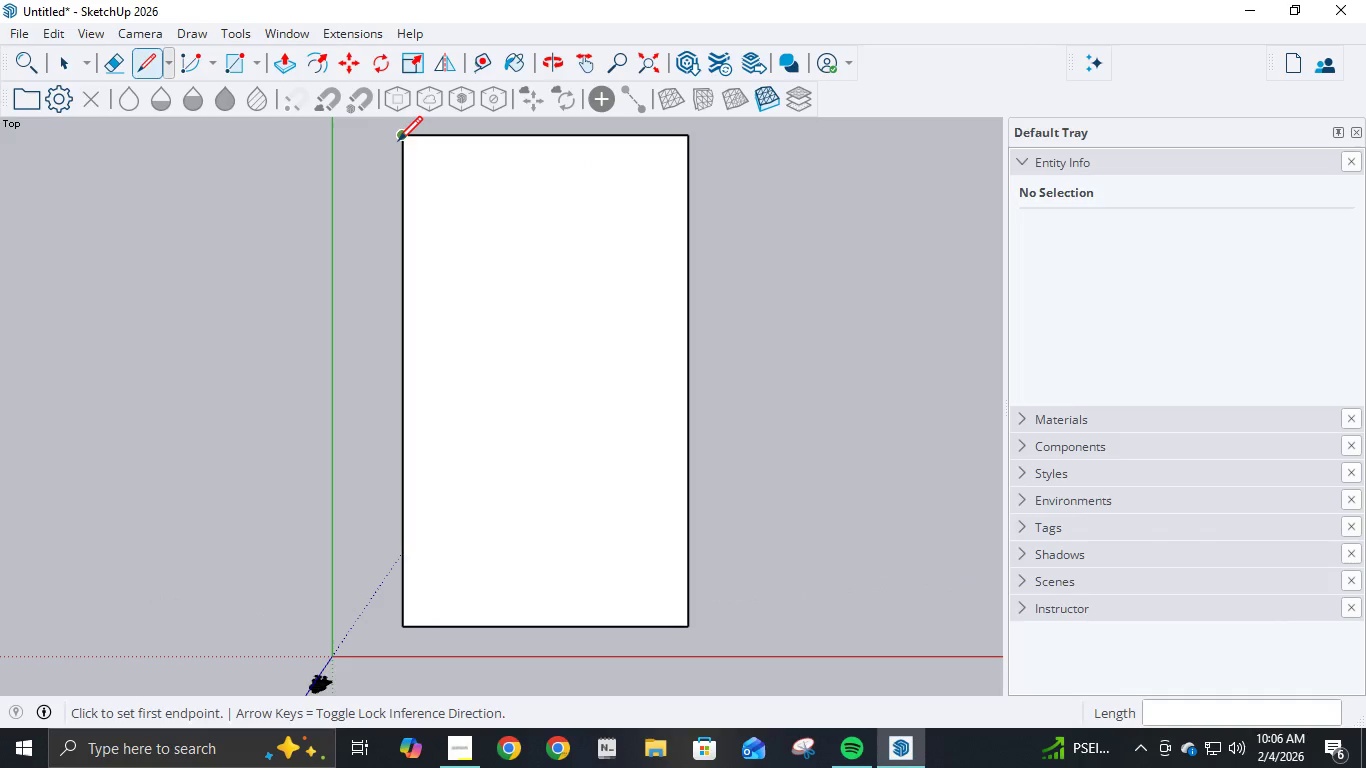 
left_click([402, 142])
 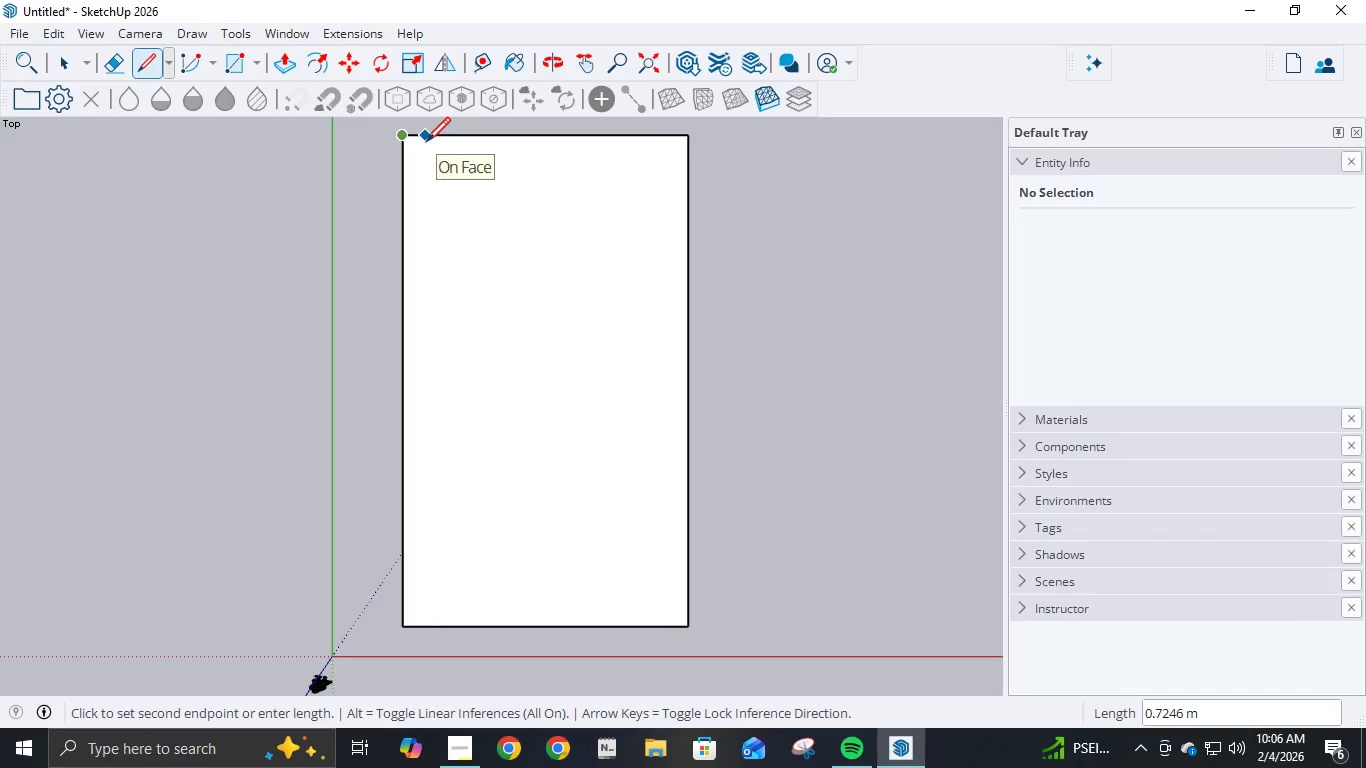 
key(NumpadDecimal)
 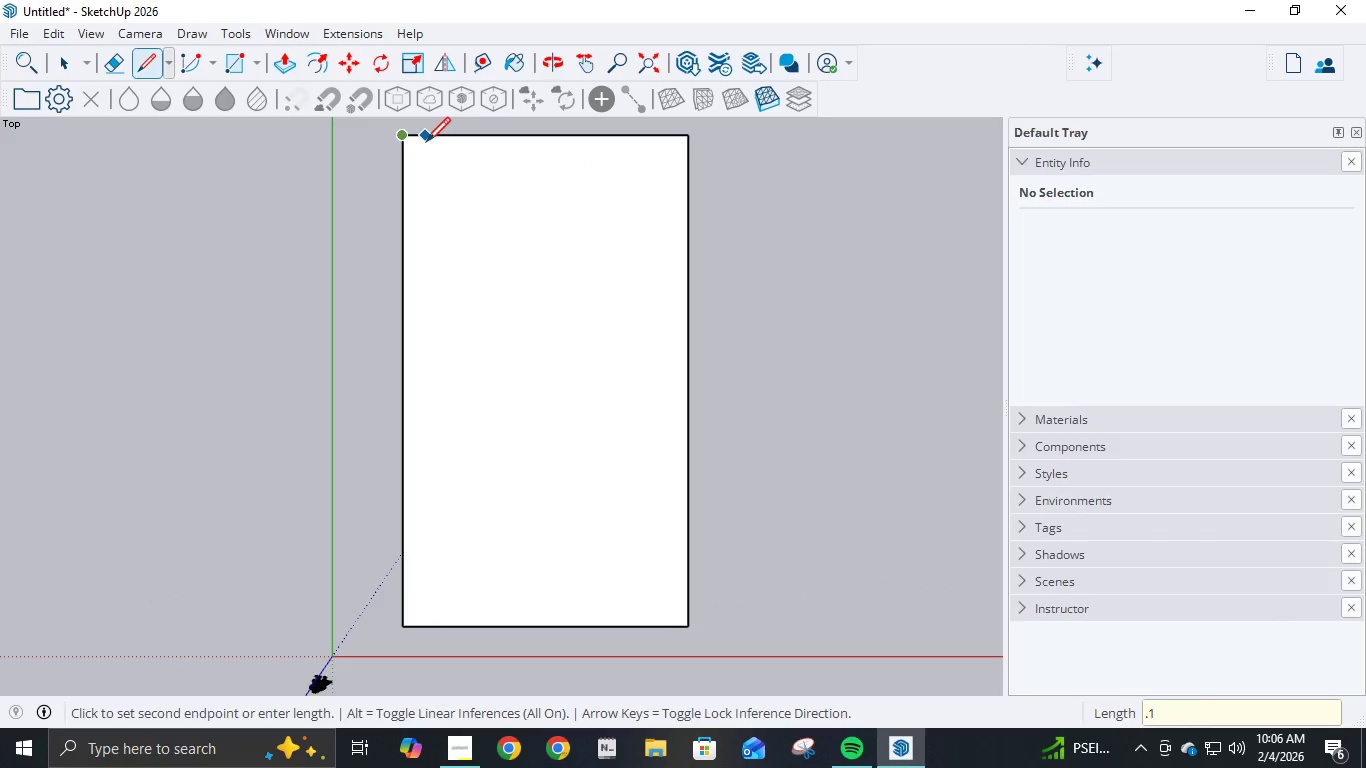 
key(Numpad1)
 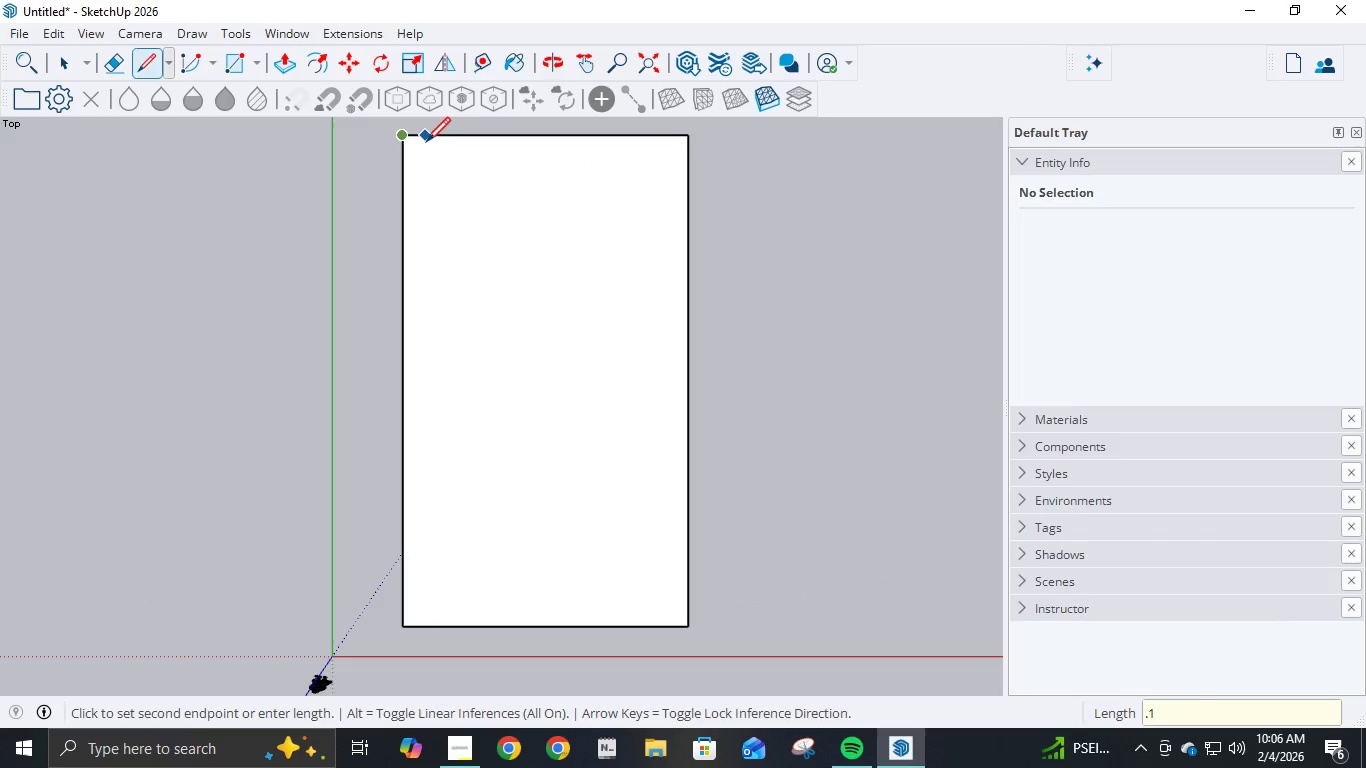 
key(Numpad2)
 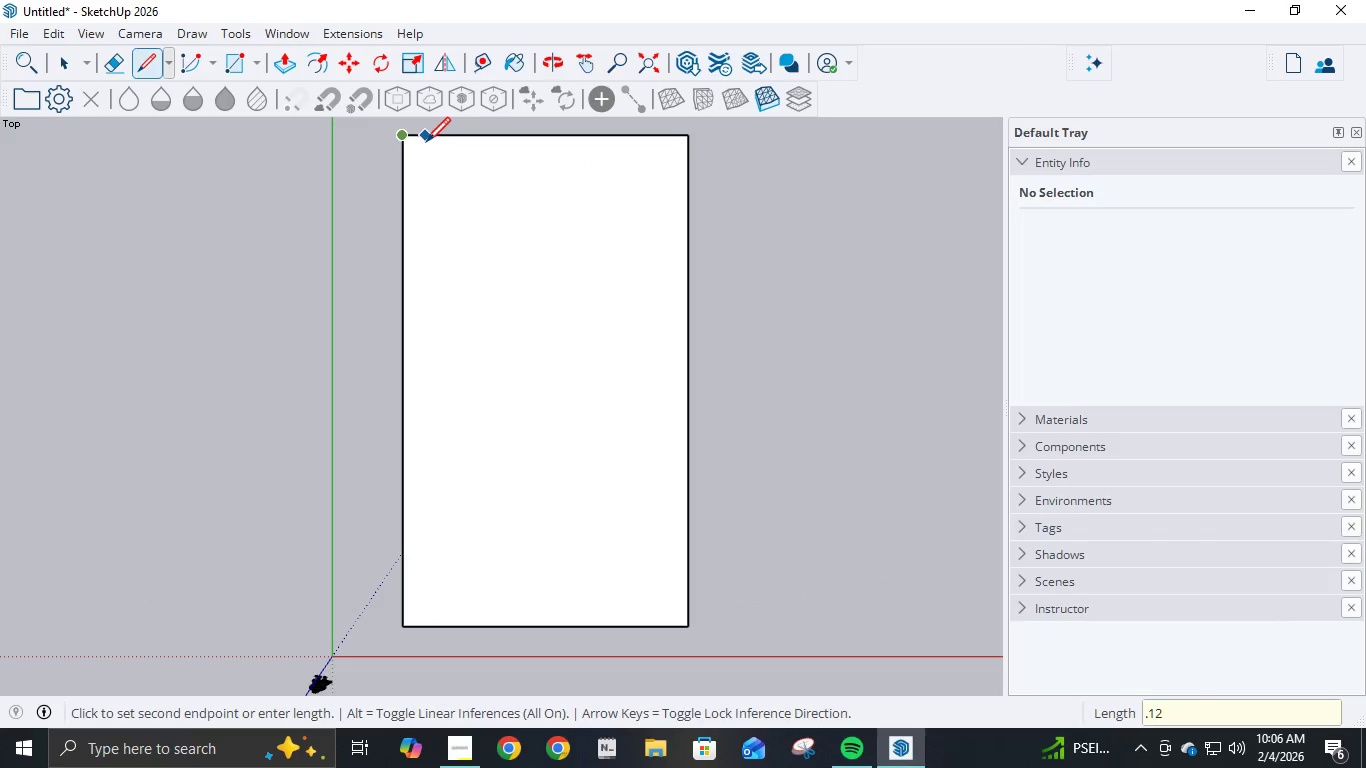 
key(NumpadEnter)
 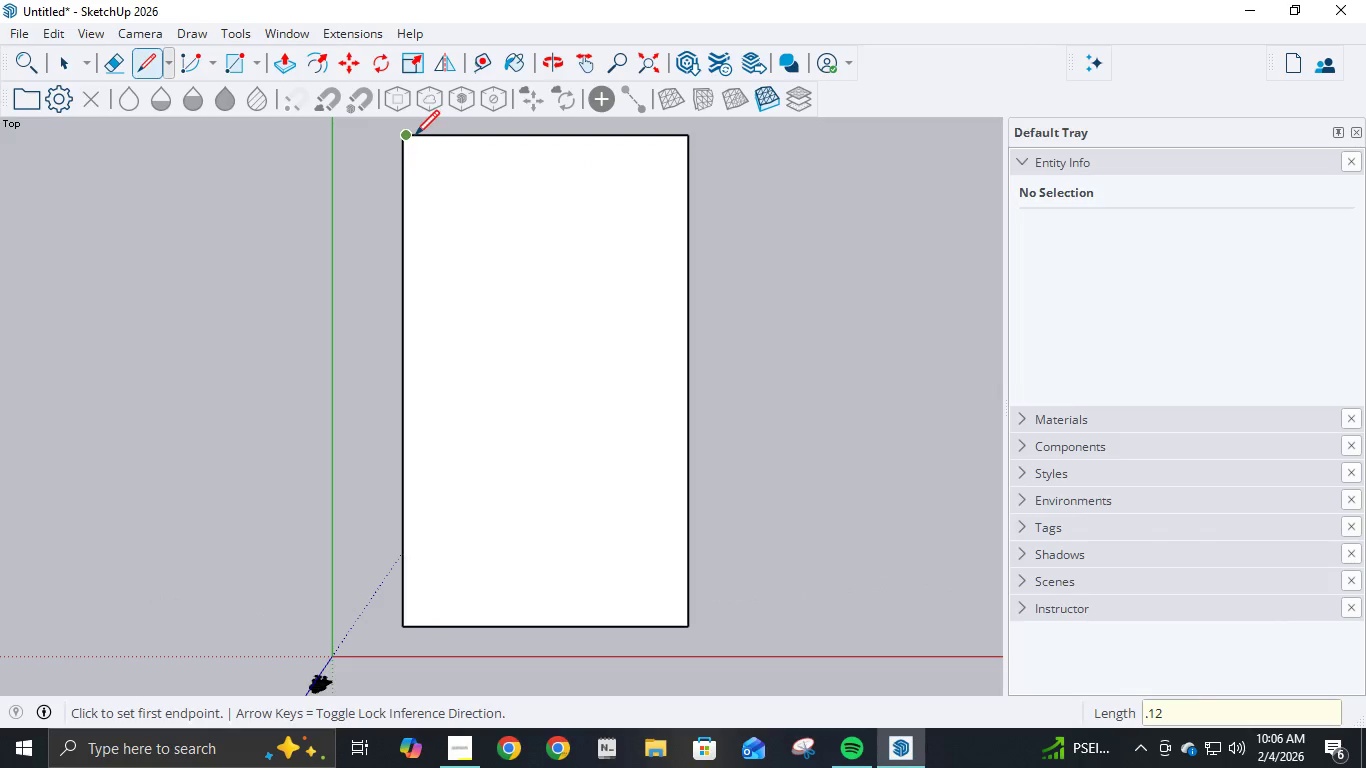 
left_click([415, 137])
 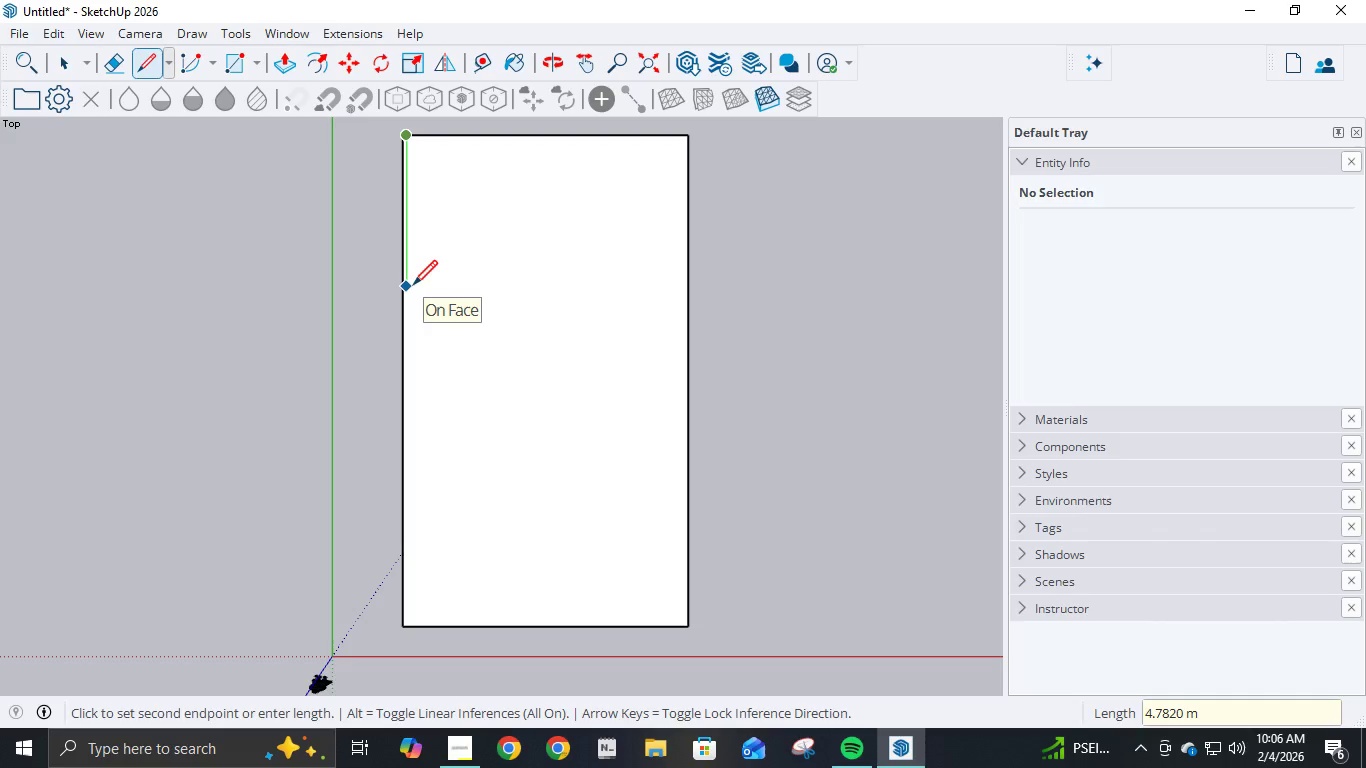 
key(Numpad9)
 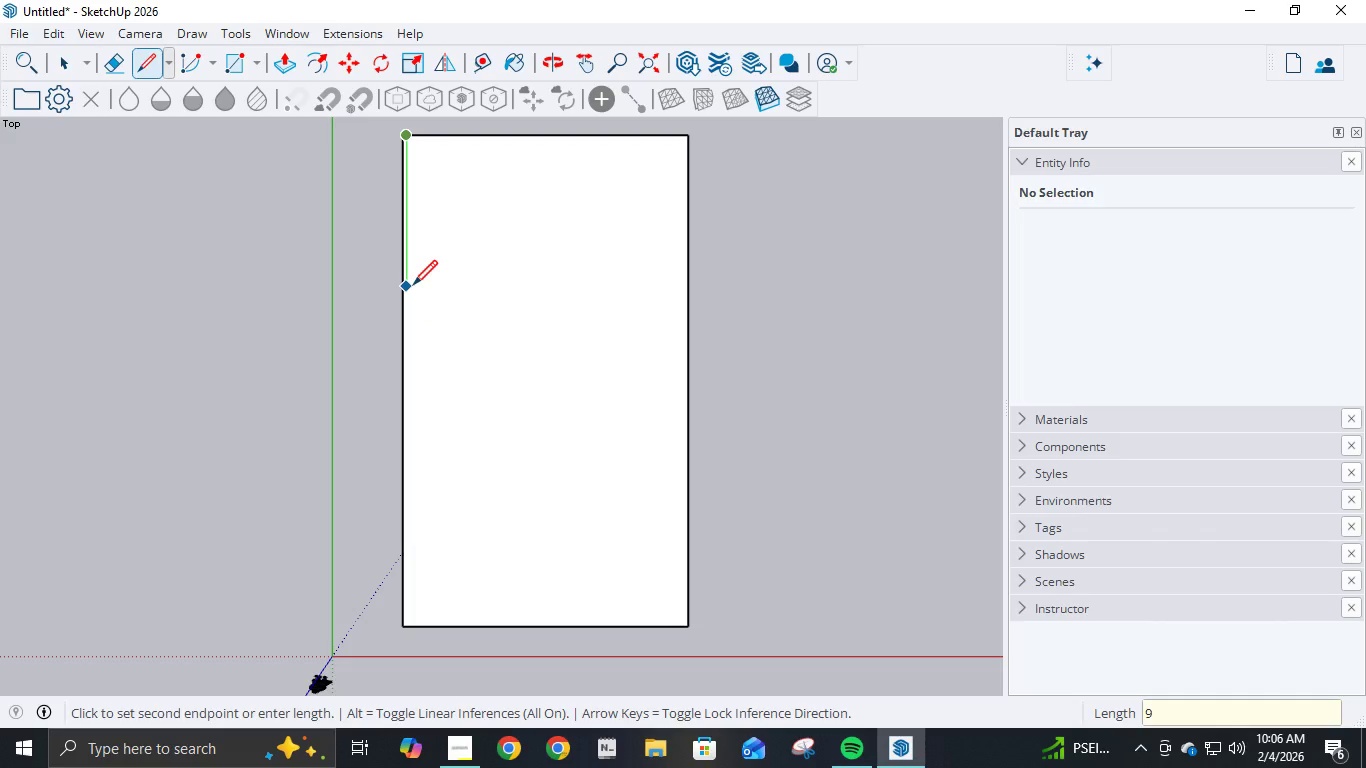 
key(Backspace)
 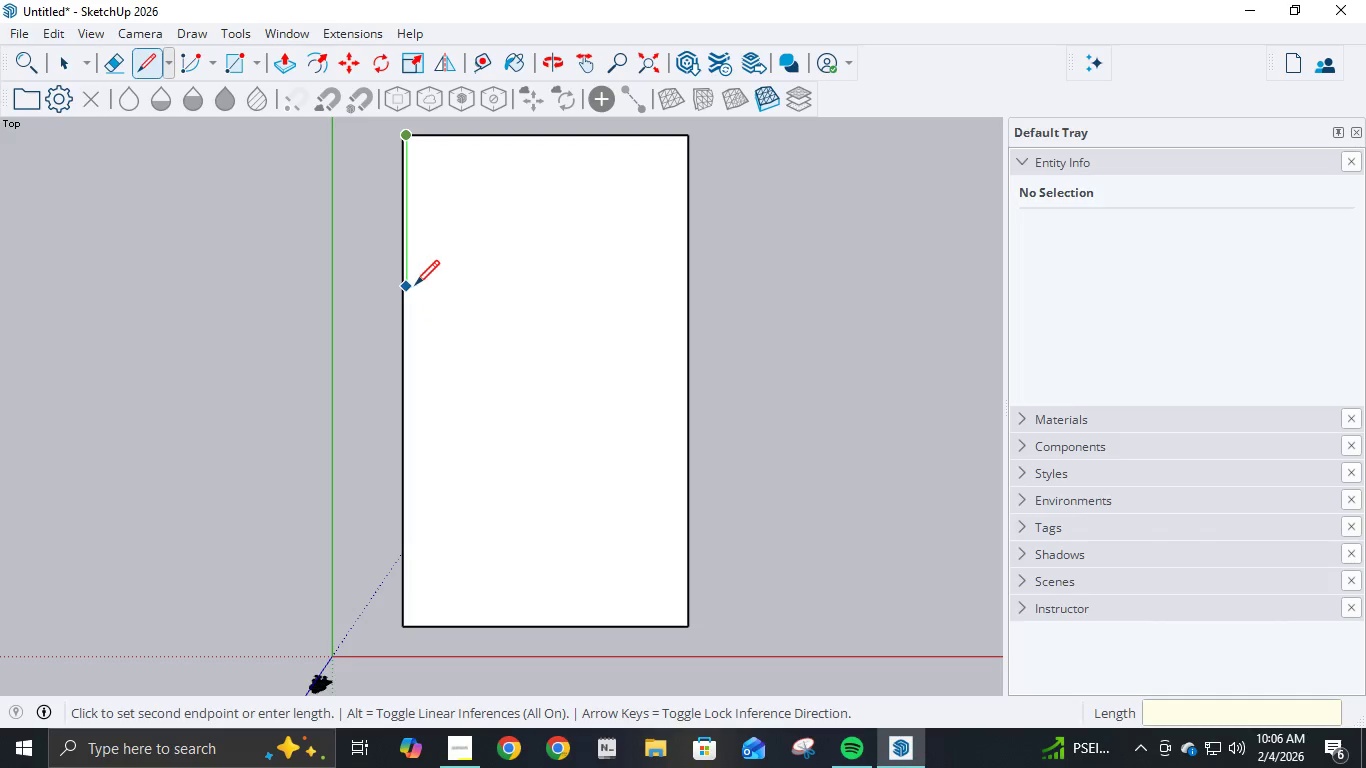 
wait(6.42)
 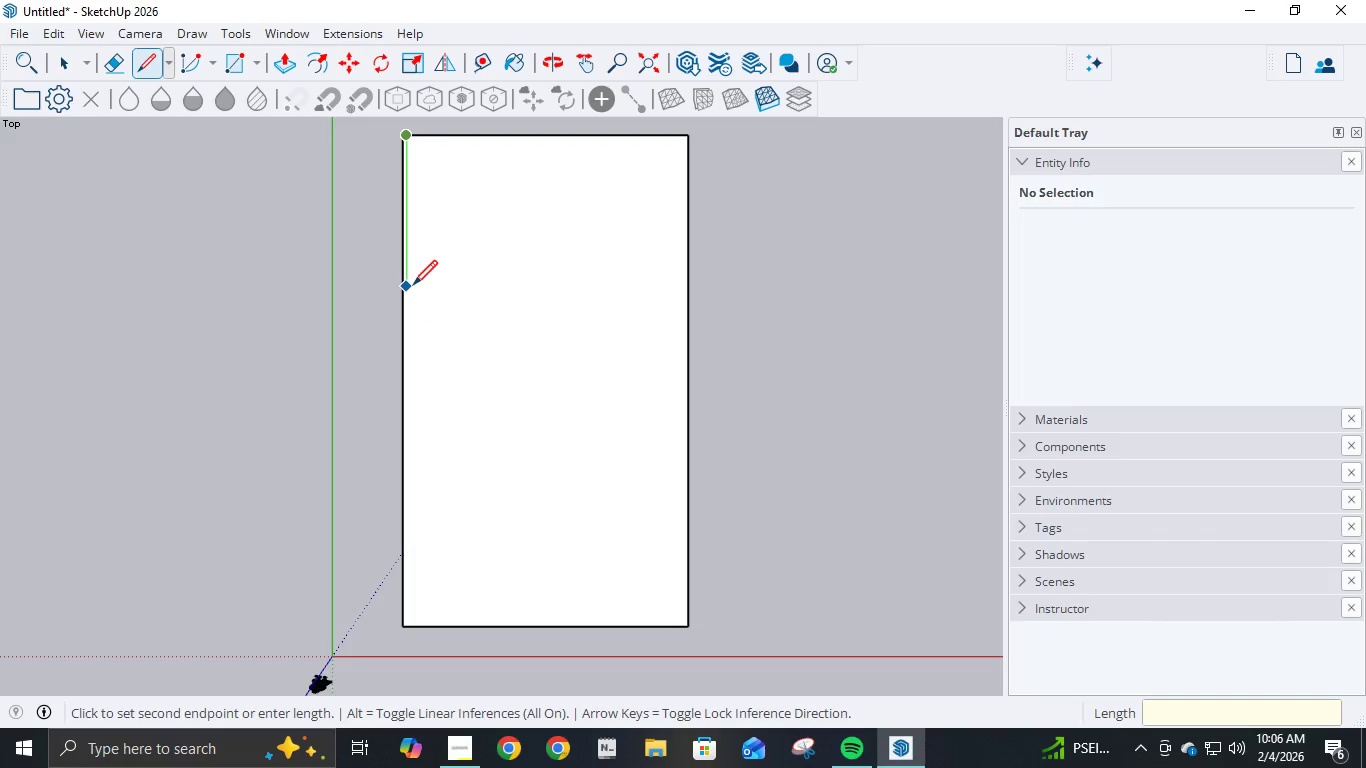 
key(Numpad1)
 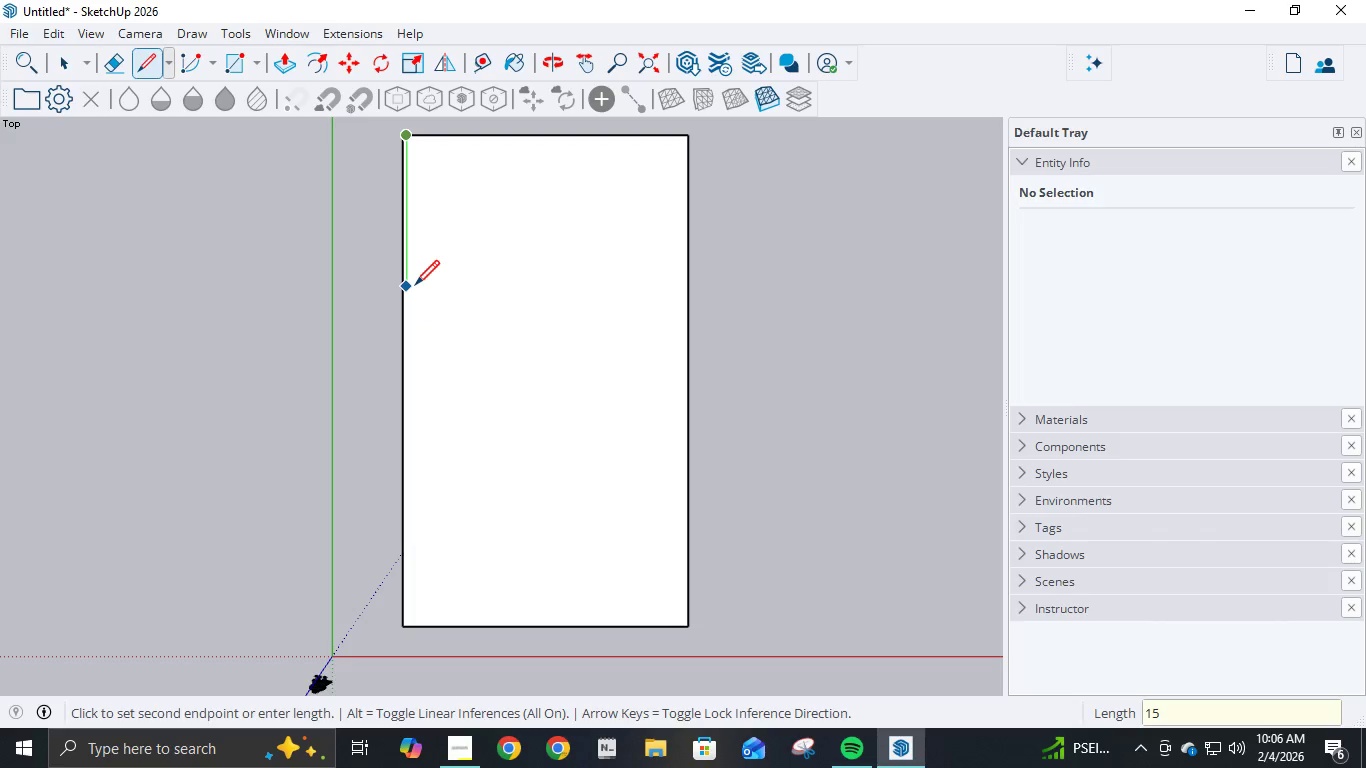 
key(Numpad5)
 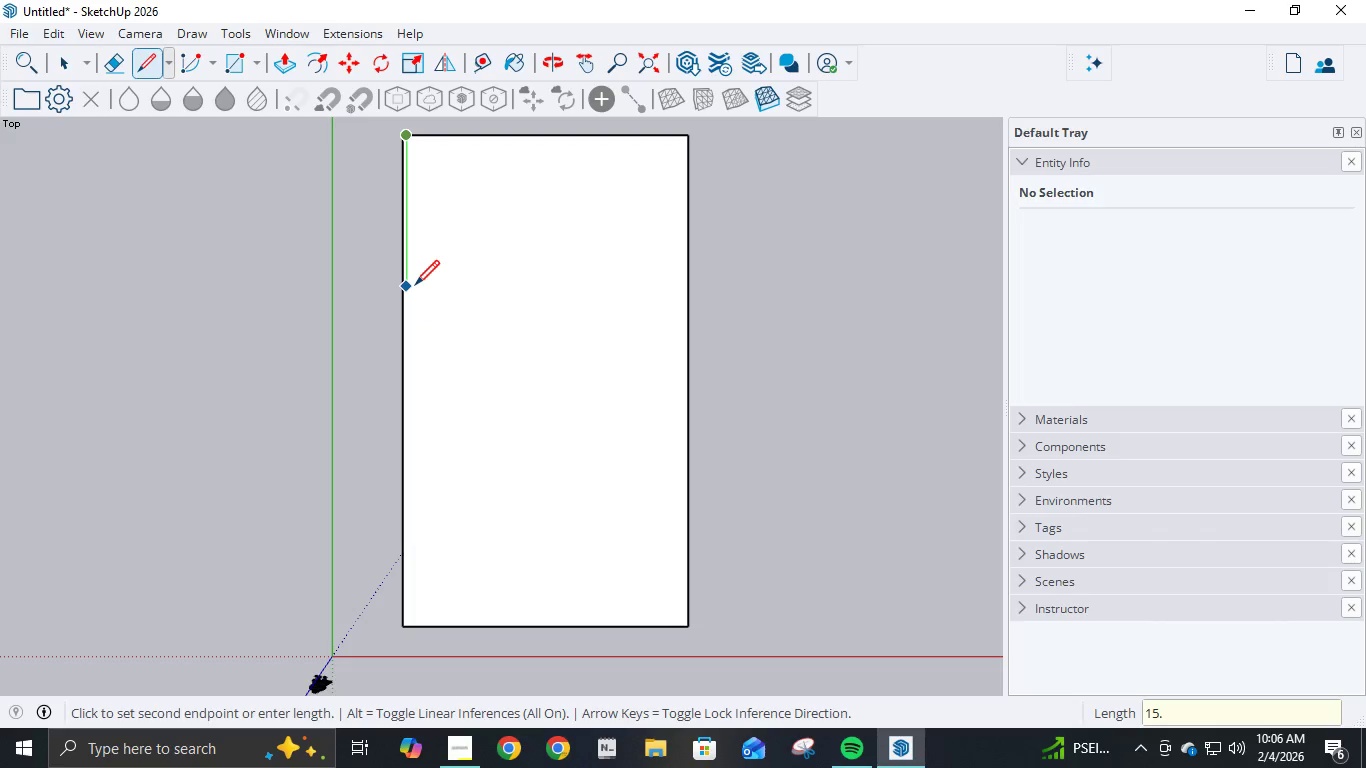 
key(NumpadDecimal)
 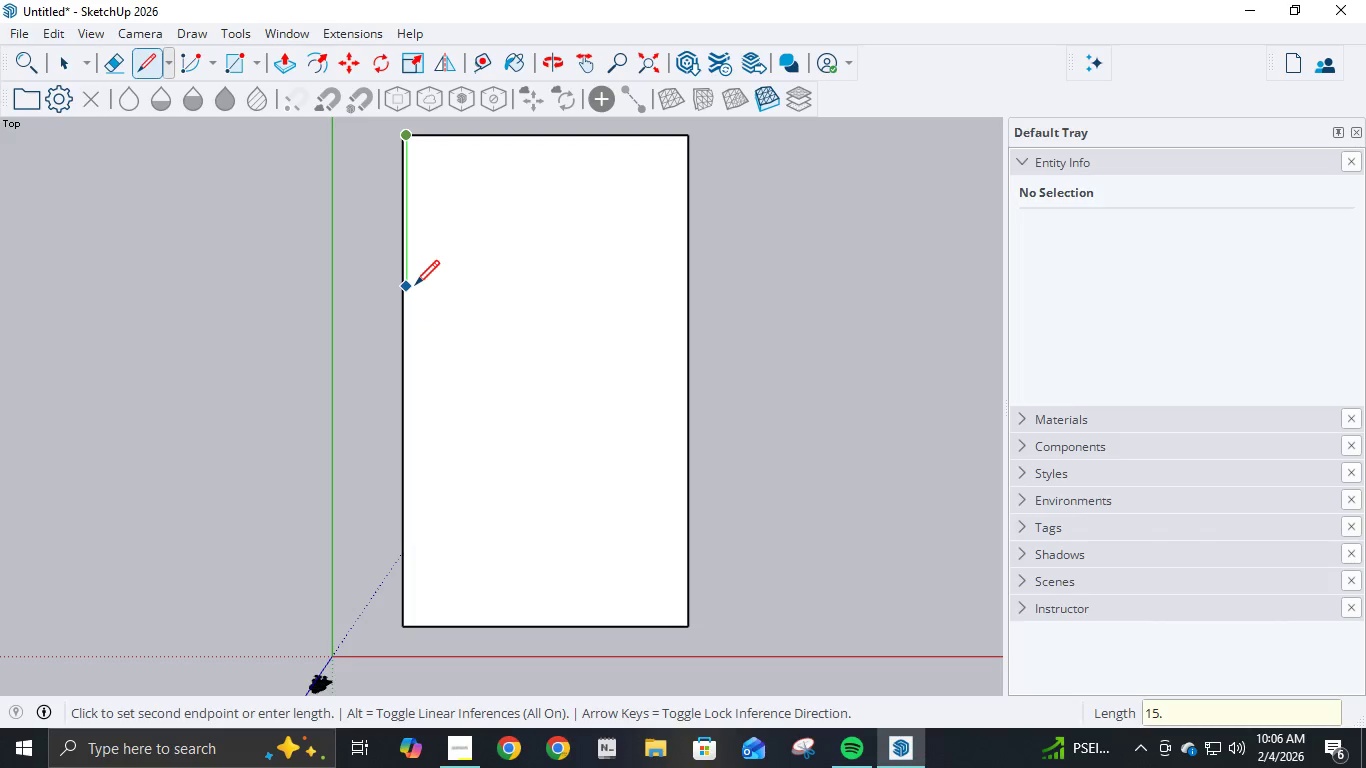 
key(Numpad5)
 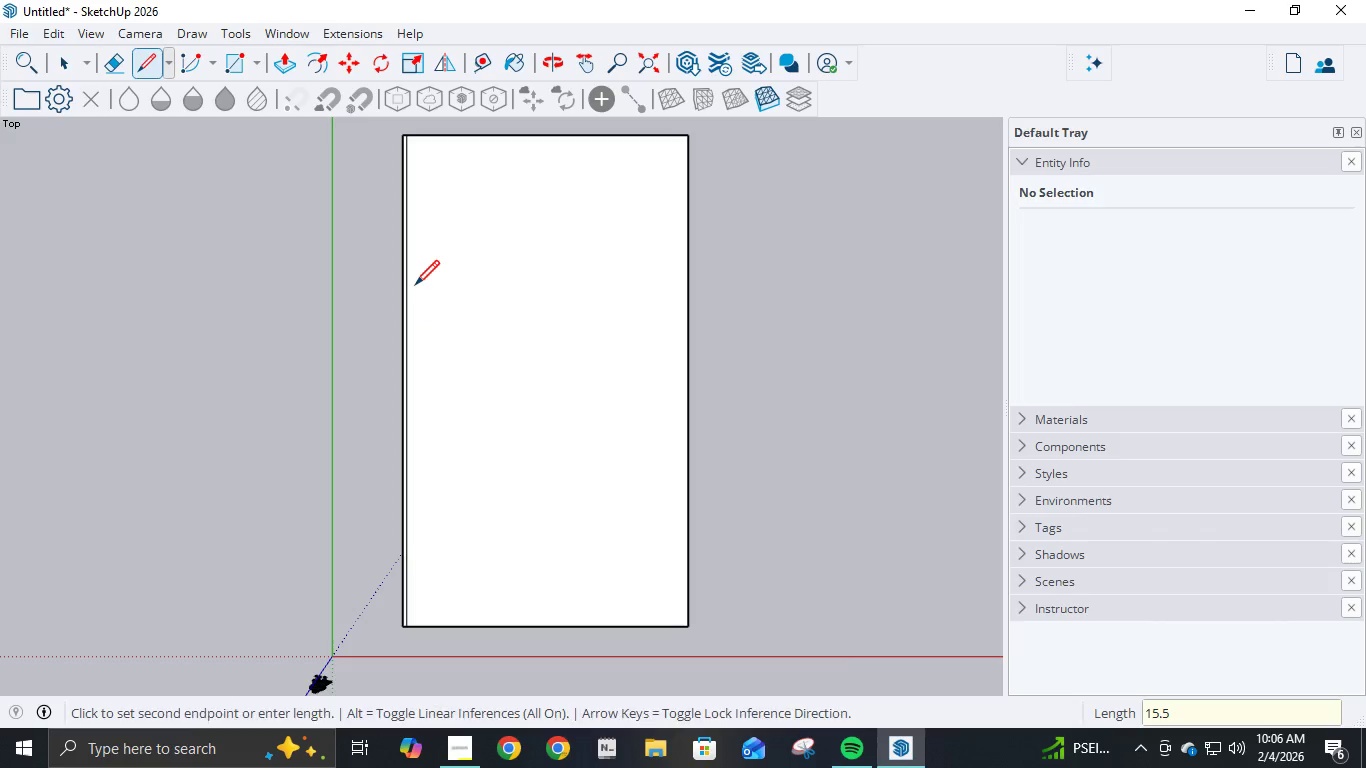 
key(NumpadEnter)
 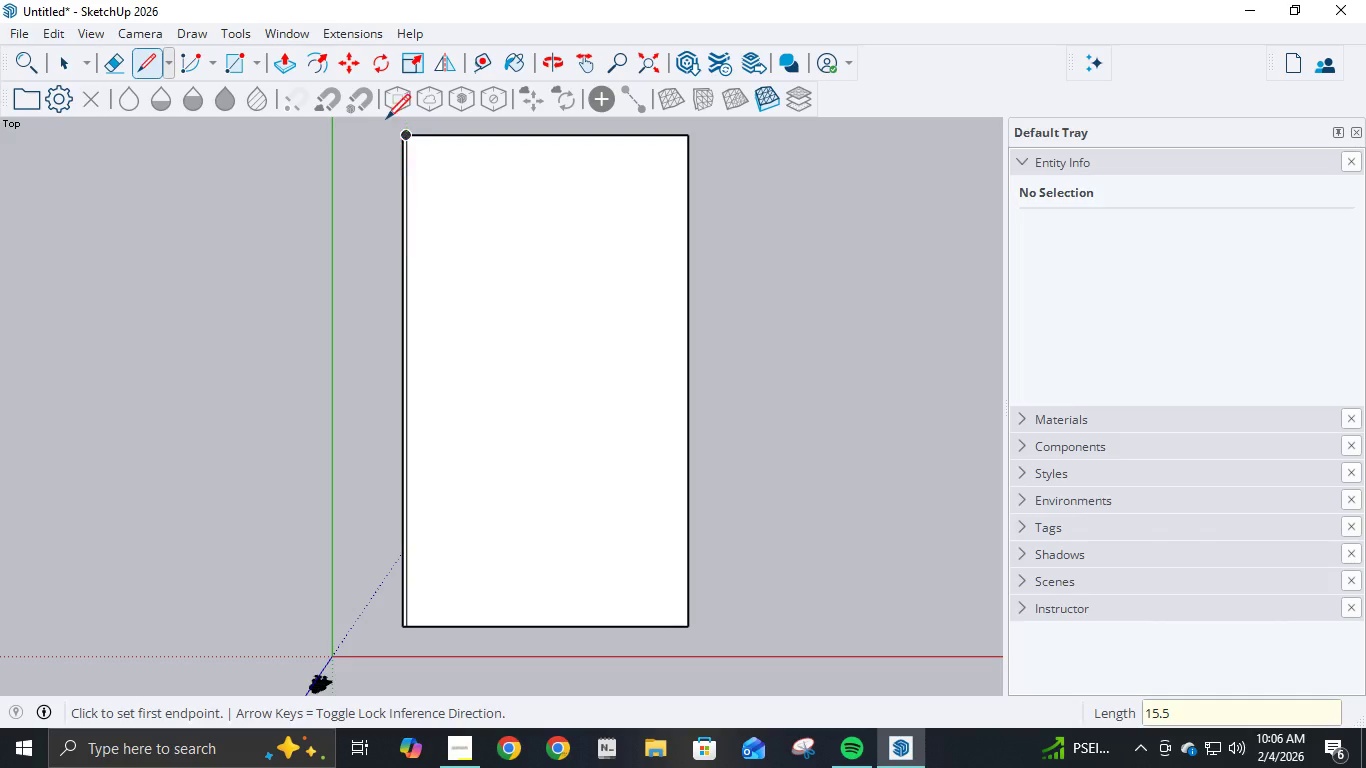 
scroll: coordinate [409, 180], scroll_direction: down, amount: 1.0
 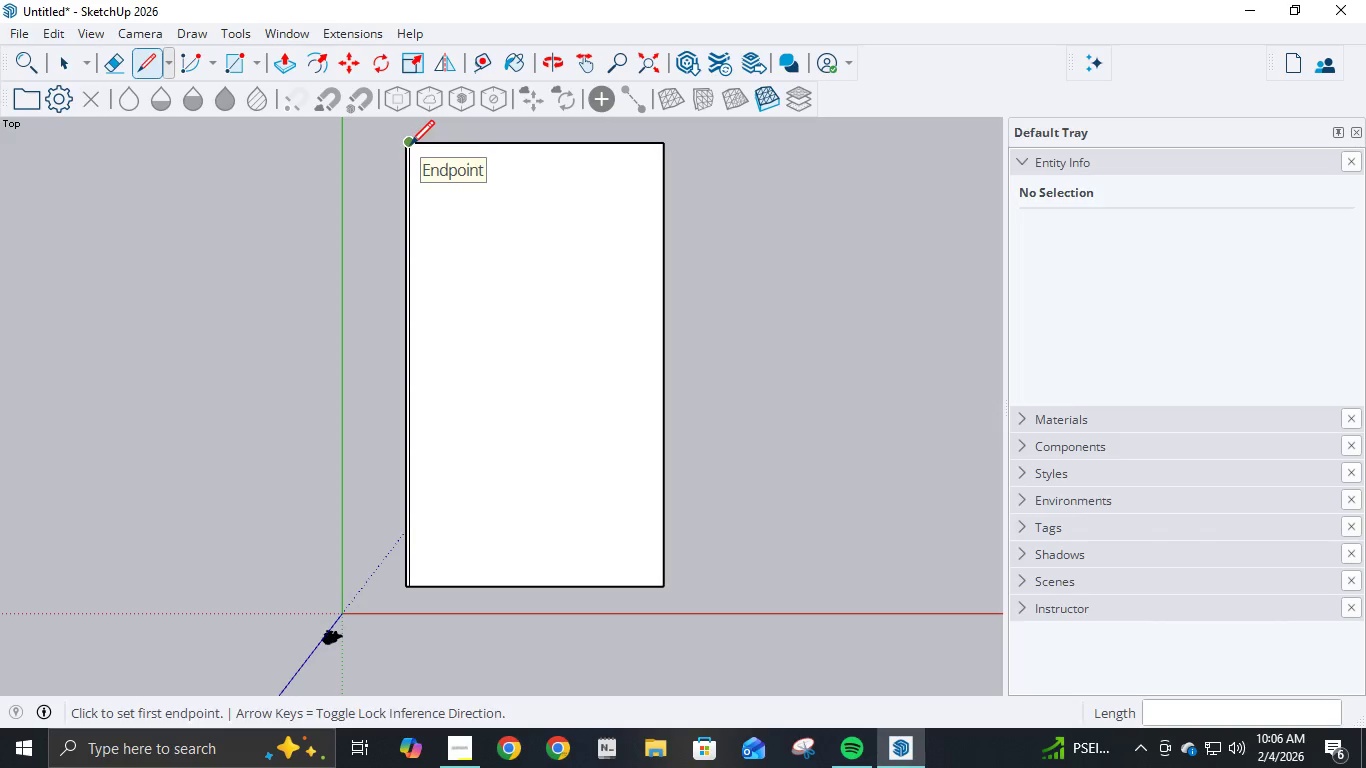 
left_click([410, 147])
 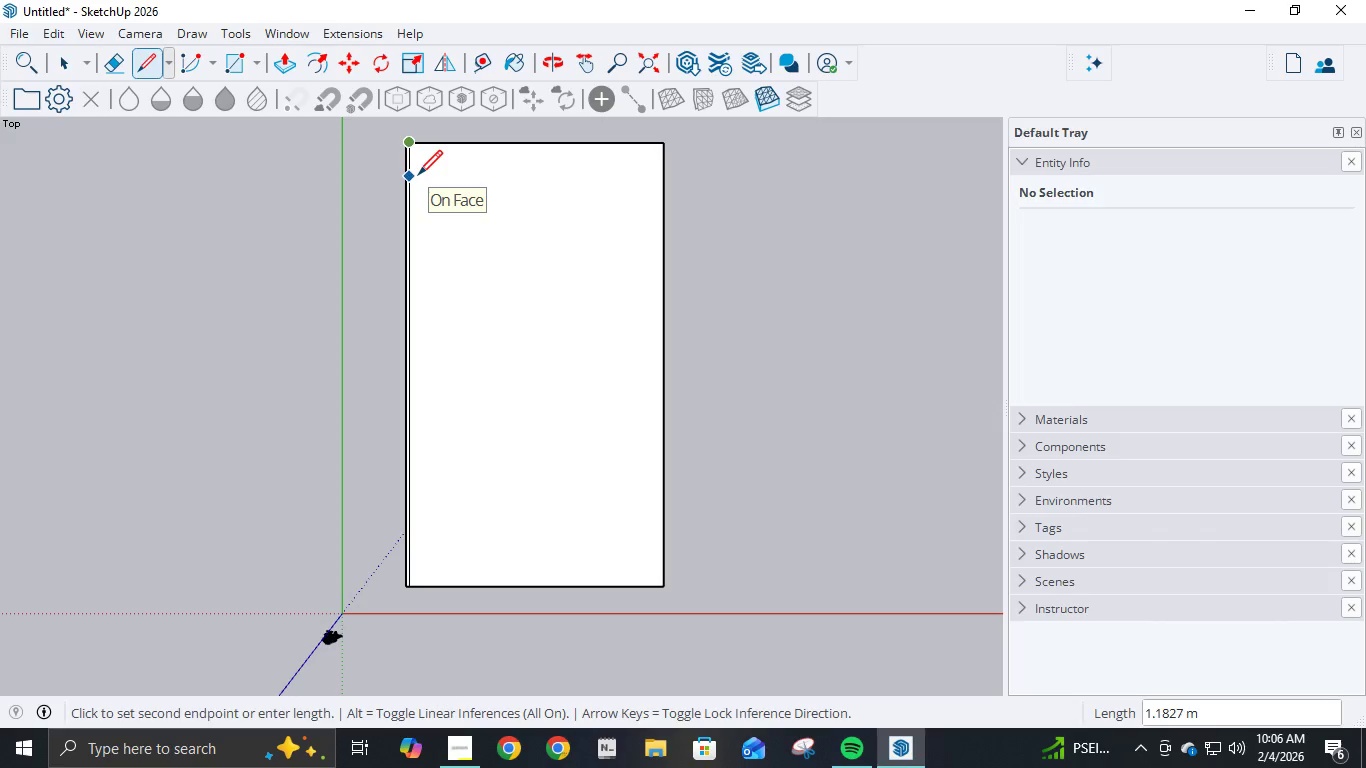 
key(NumpadDecimal)
 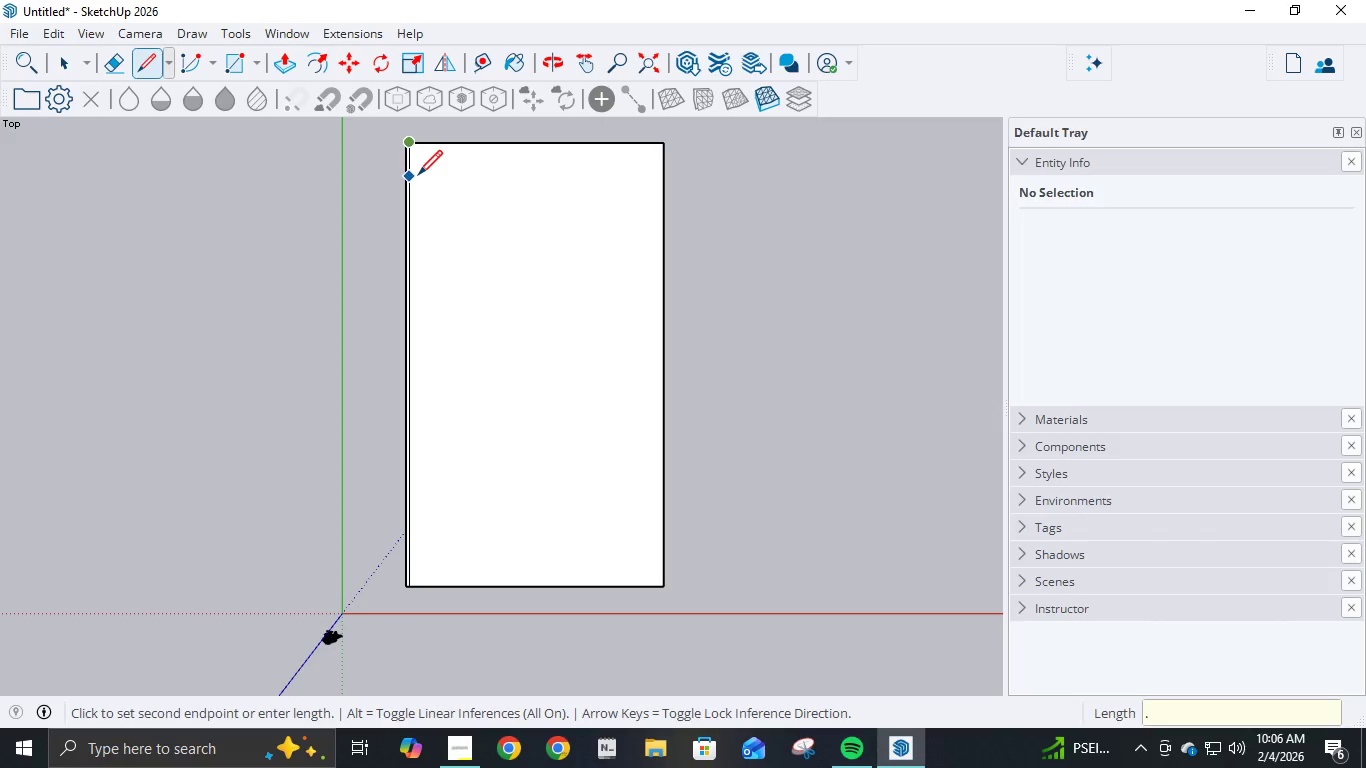 
key(Numpad1)
 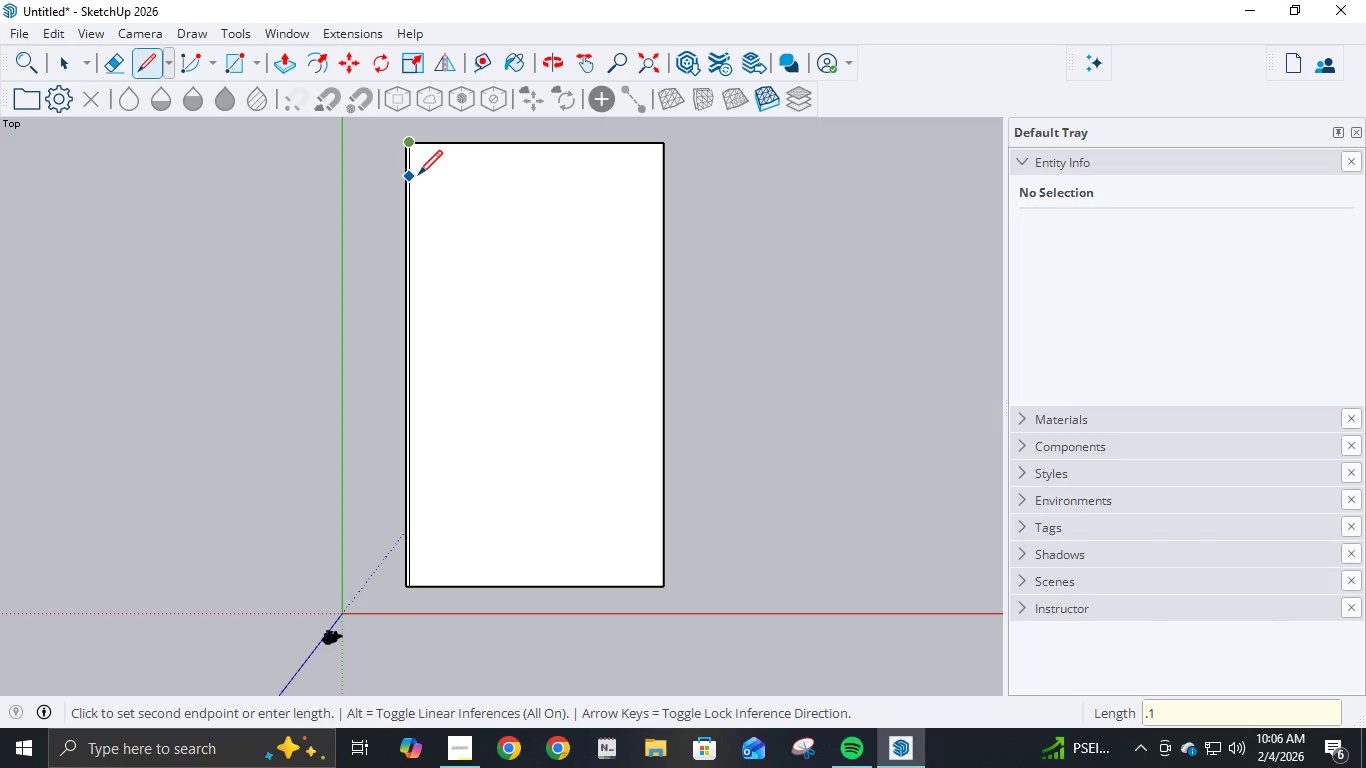 
key(Numpad2)
 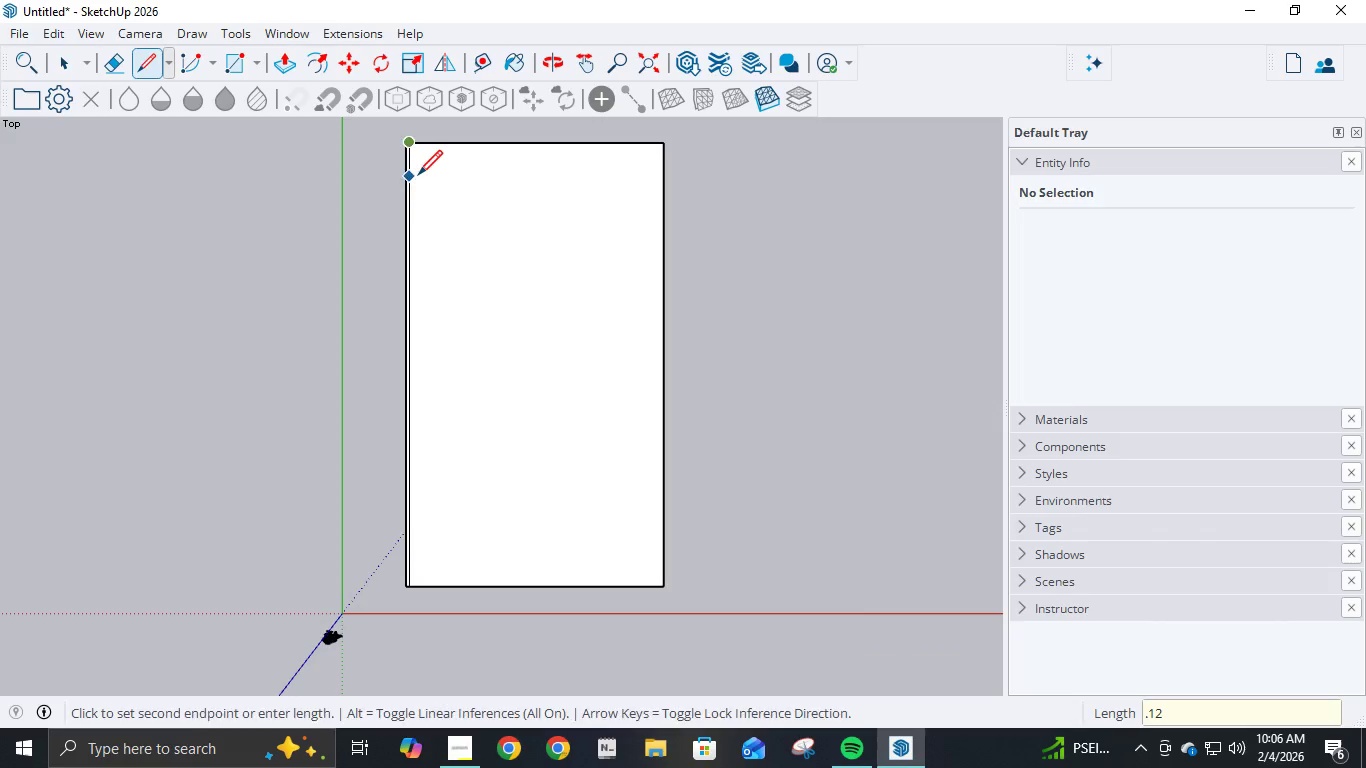 
key(NumpadEnter)
 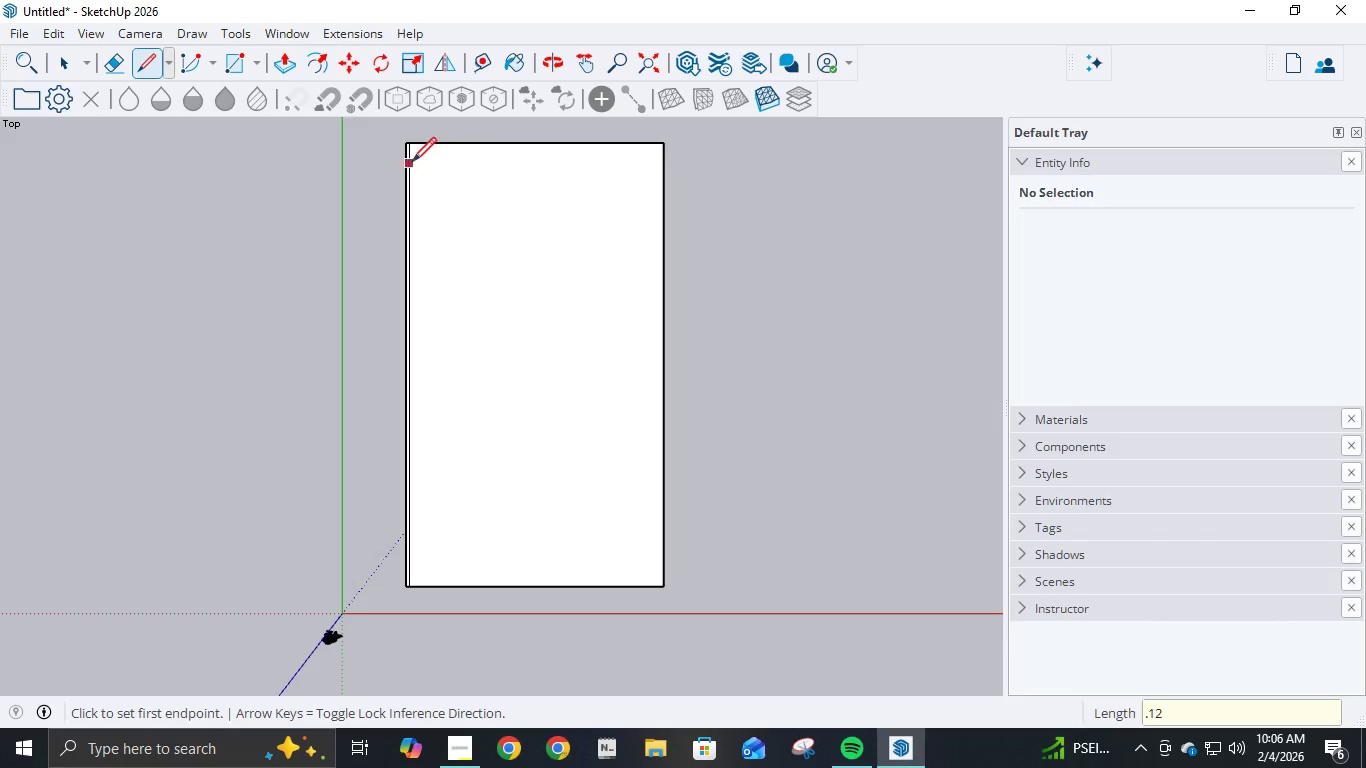 
scroll: coordinate [410, 149], scroll_direction: up, amount: 9.0
 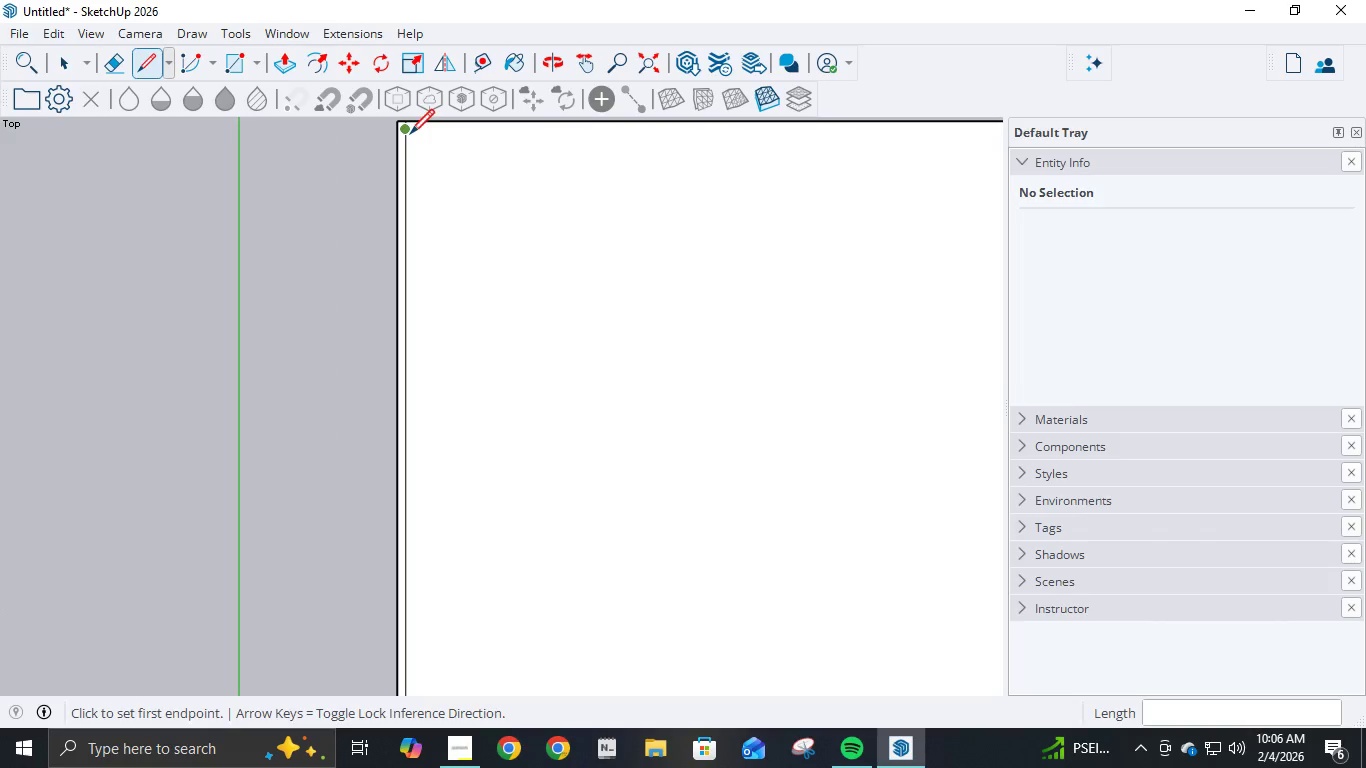 
left_click([410, 136])
 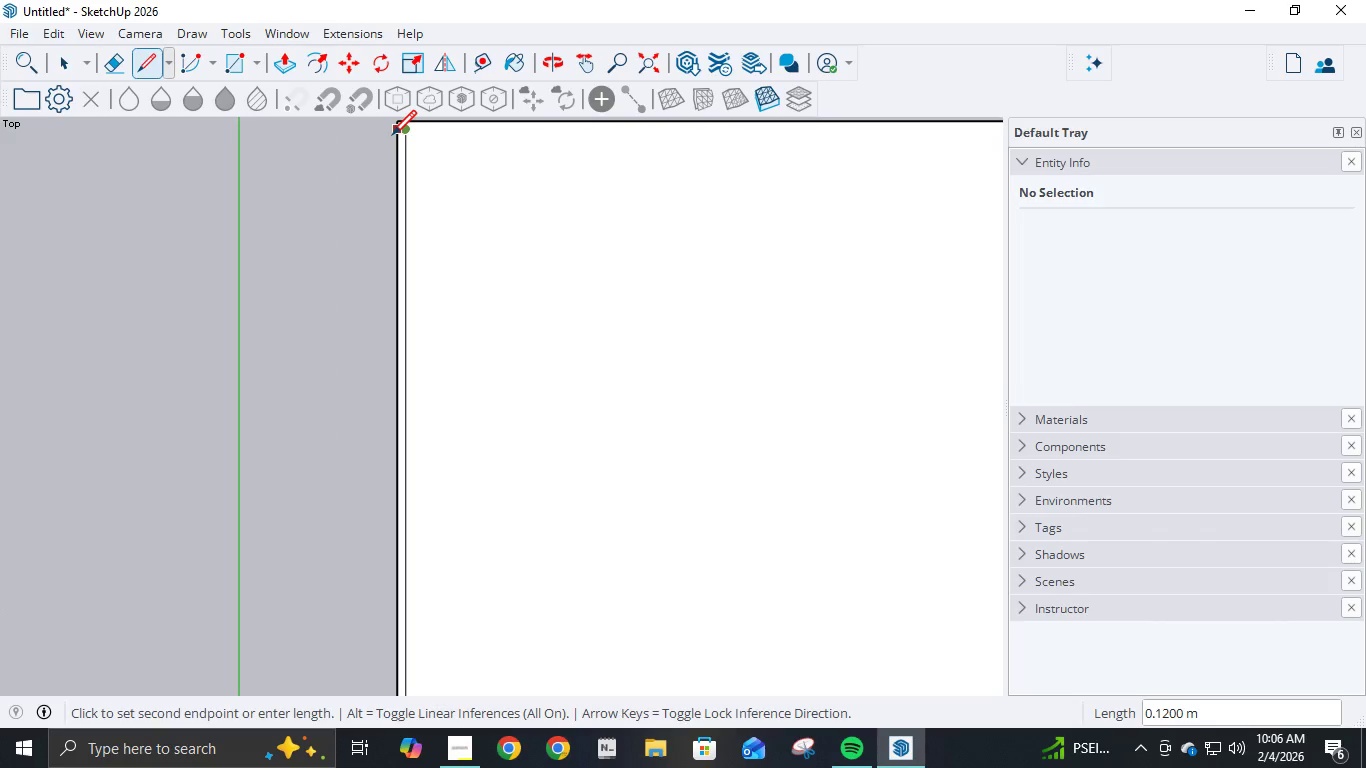 
left_click([393, 137])
 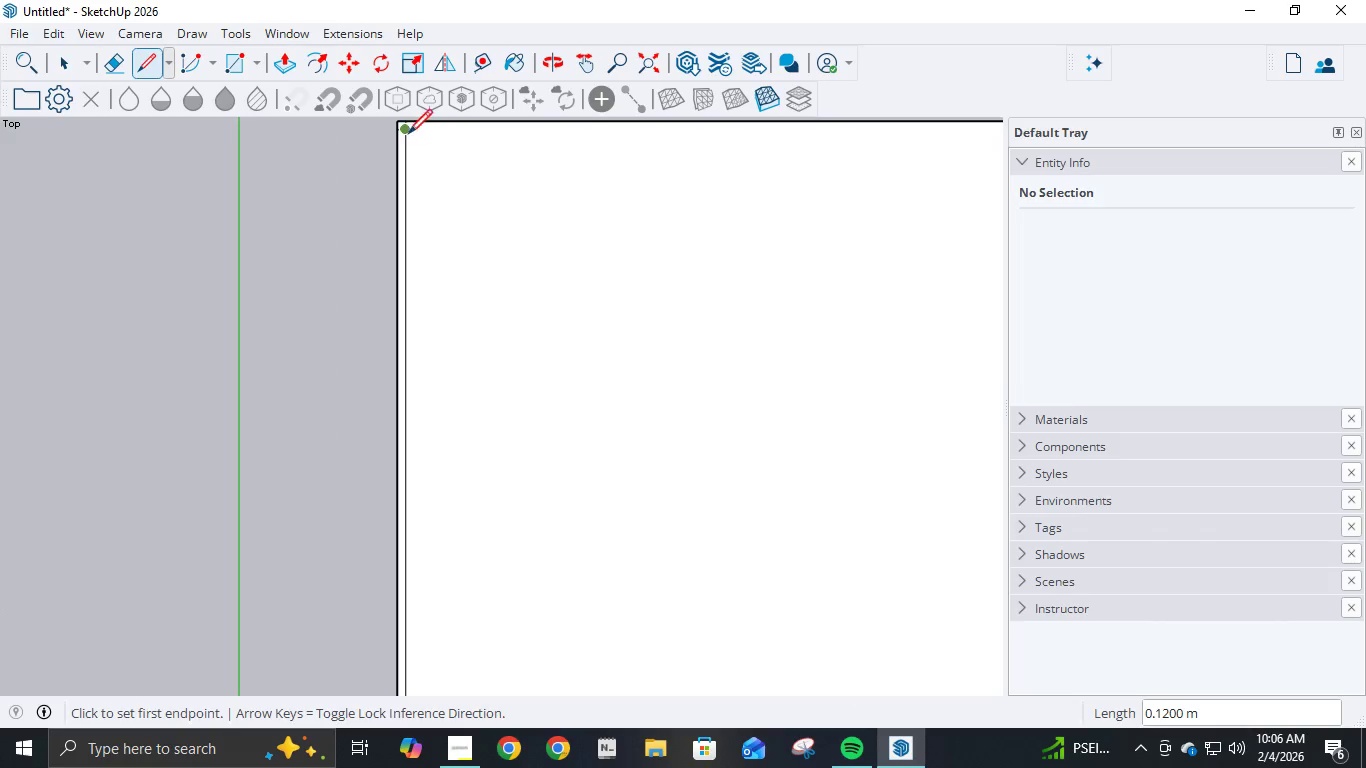 
left_click([406, 131])
 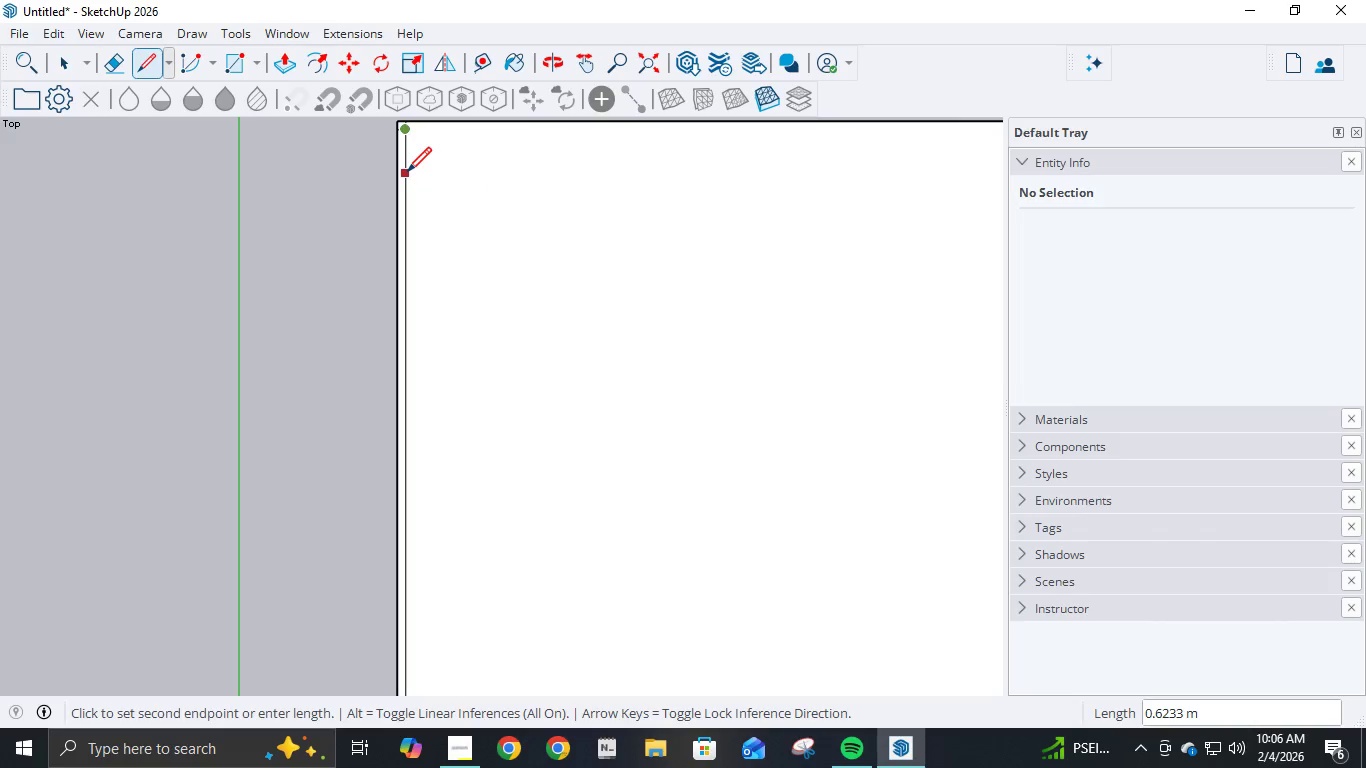 
wait(7.26)
 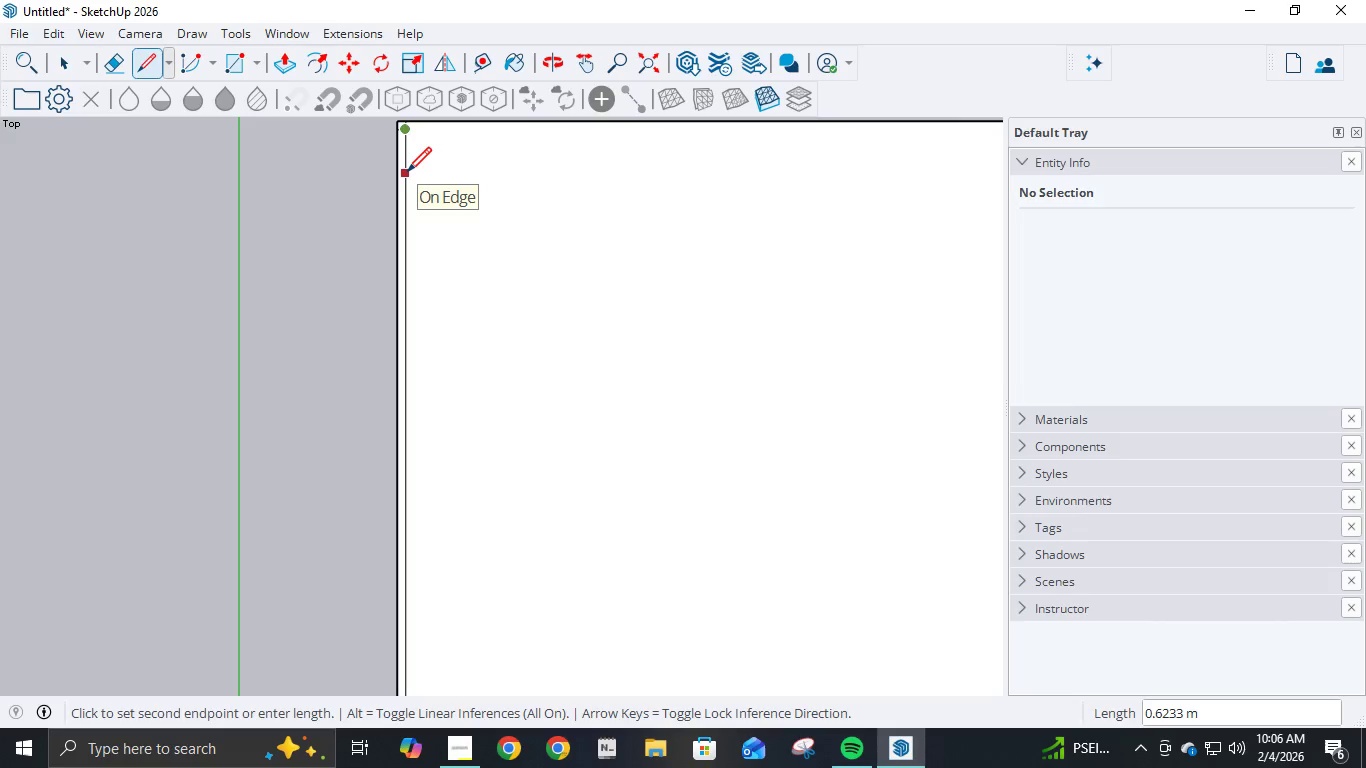 
key(Numpad2)
 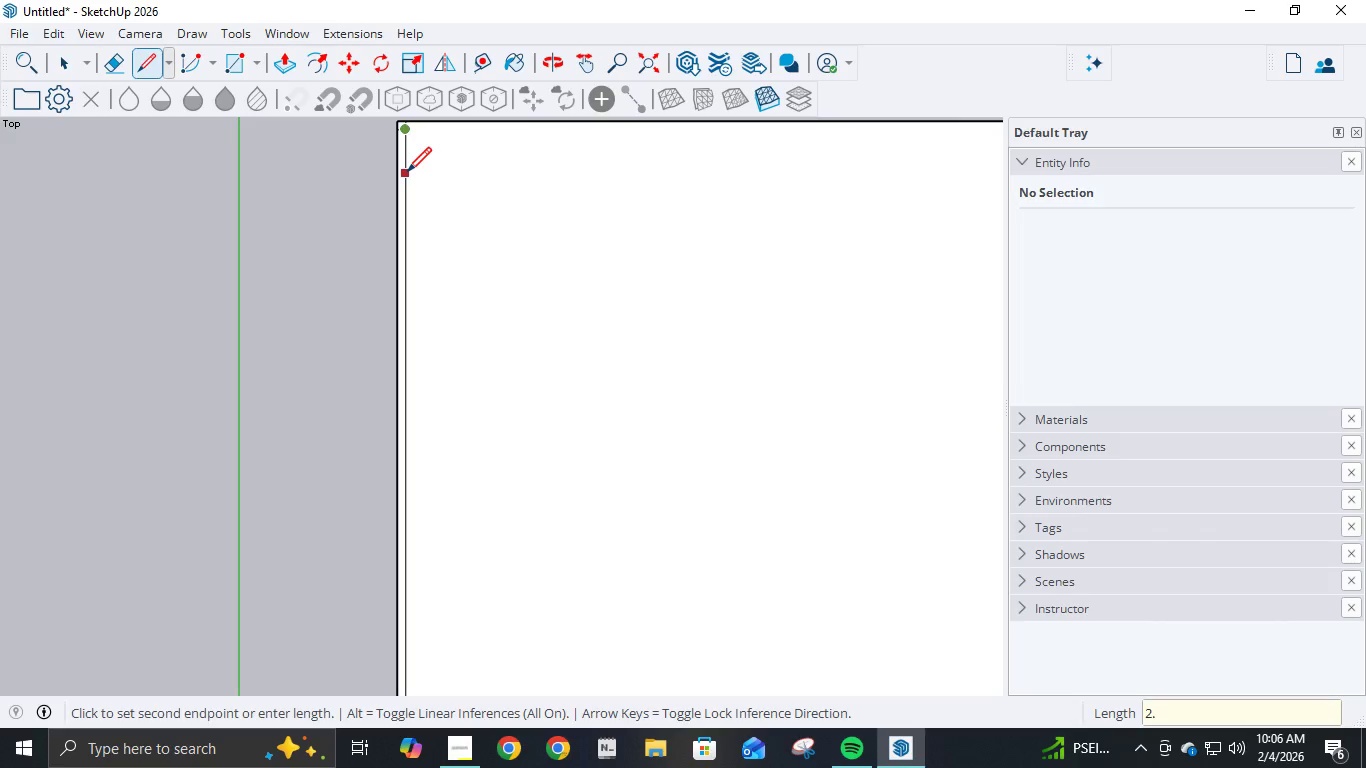 
key(NumpadDecimal)
 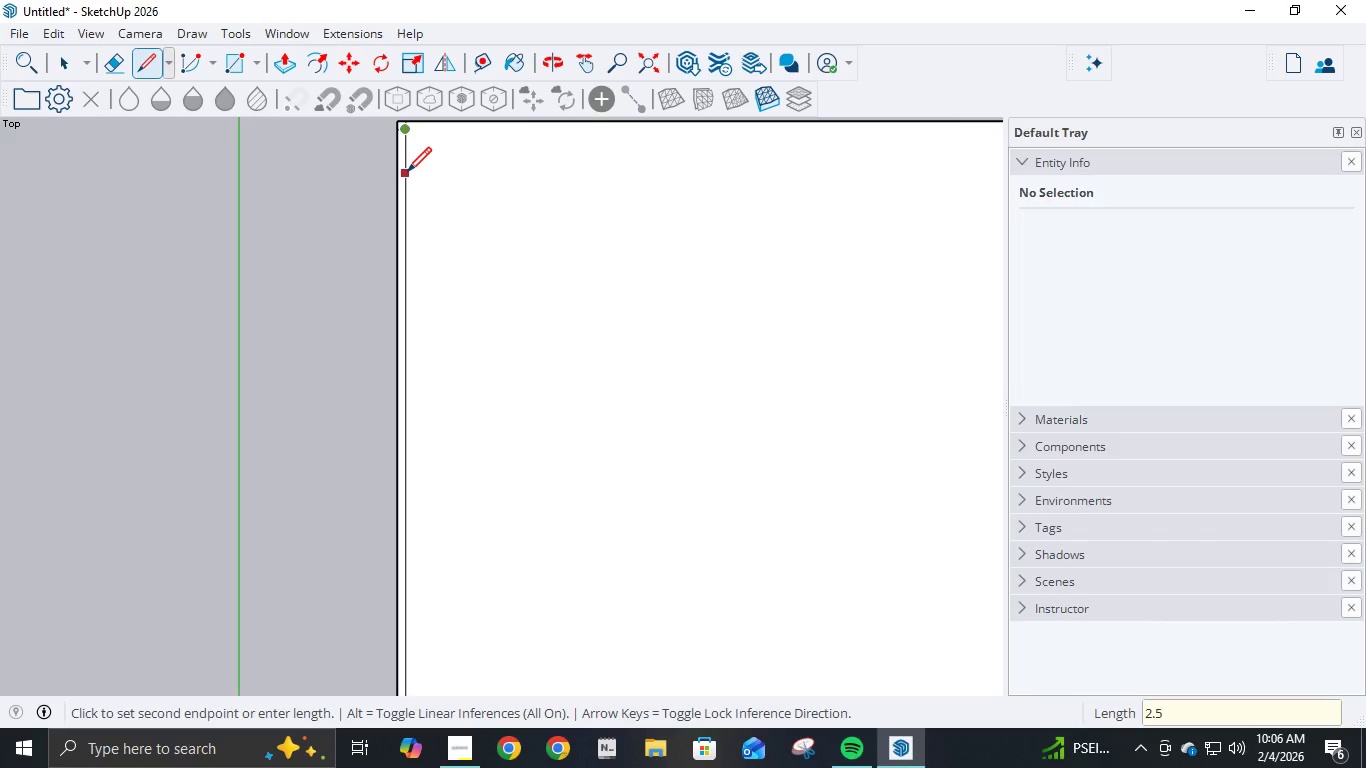 
key(Numpad5)
 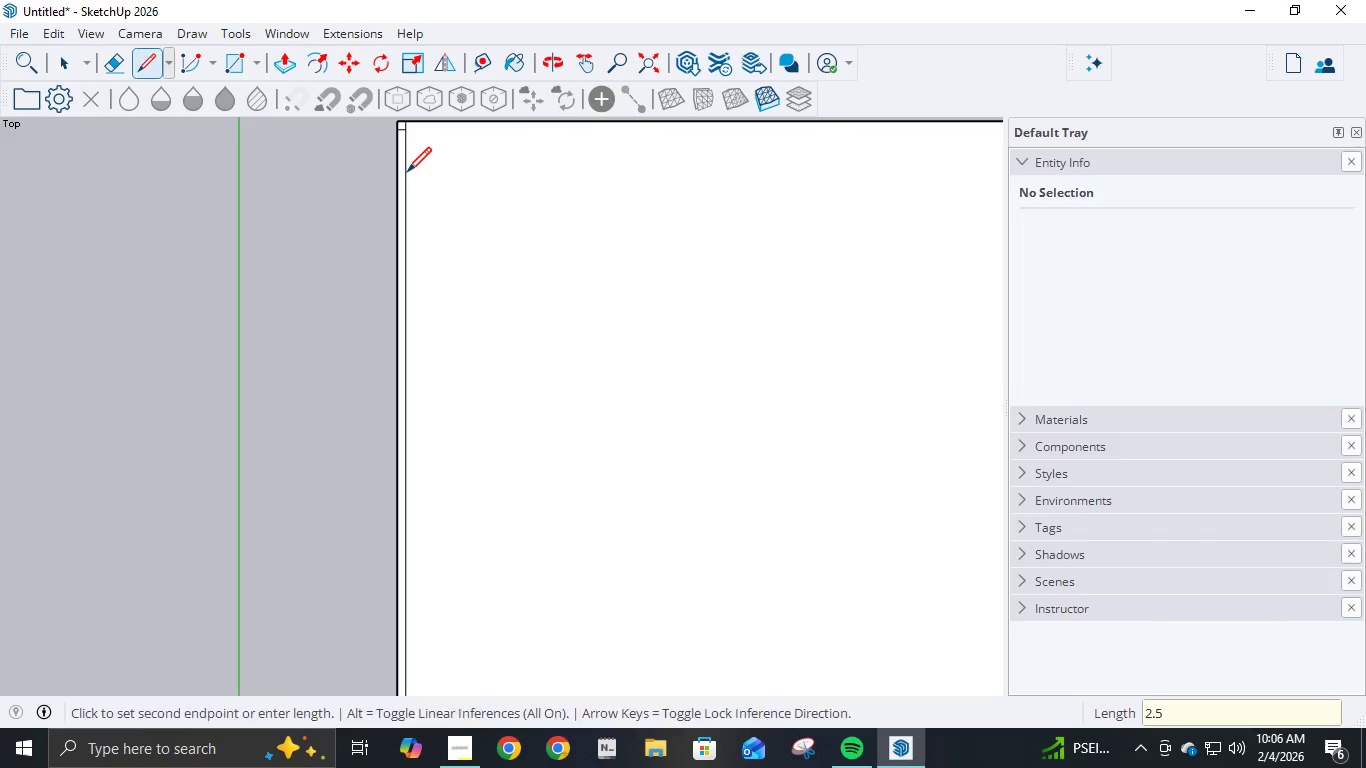 
key(NumpadEnter)
 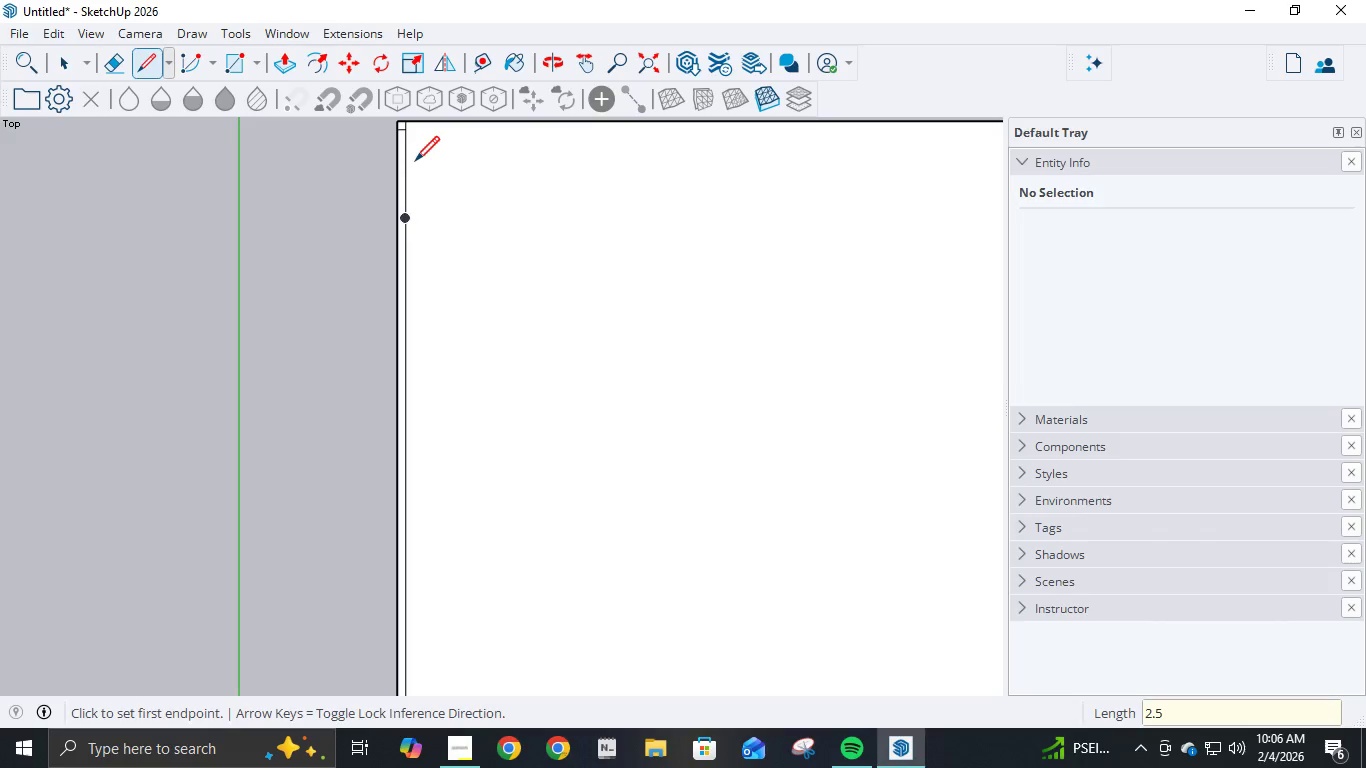 
left_click([410, 133])
 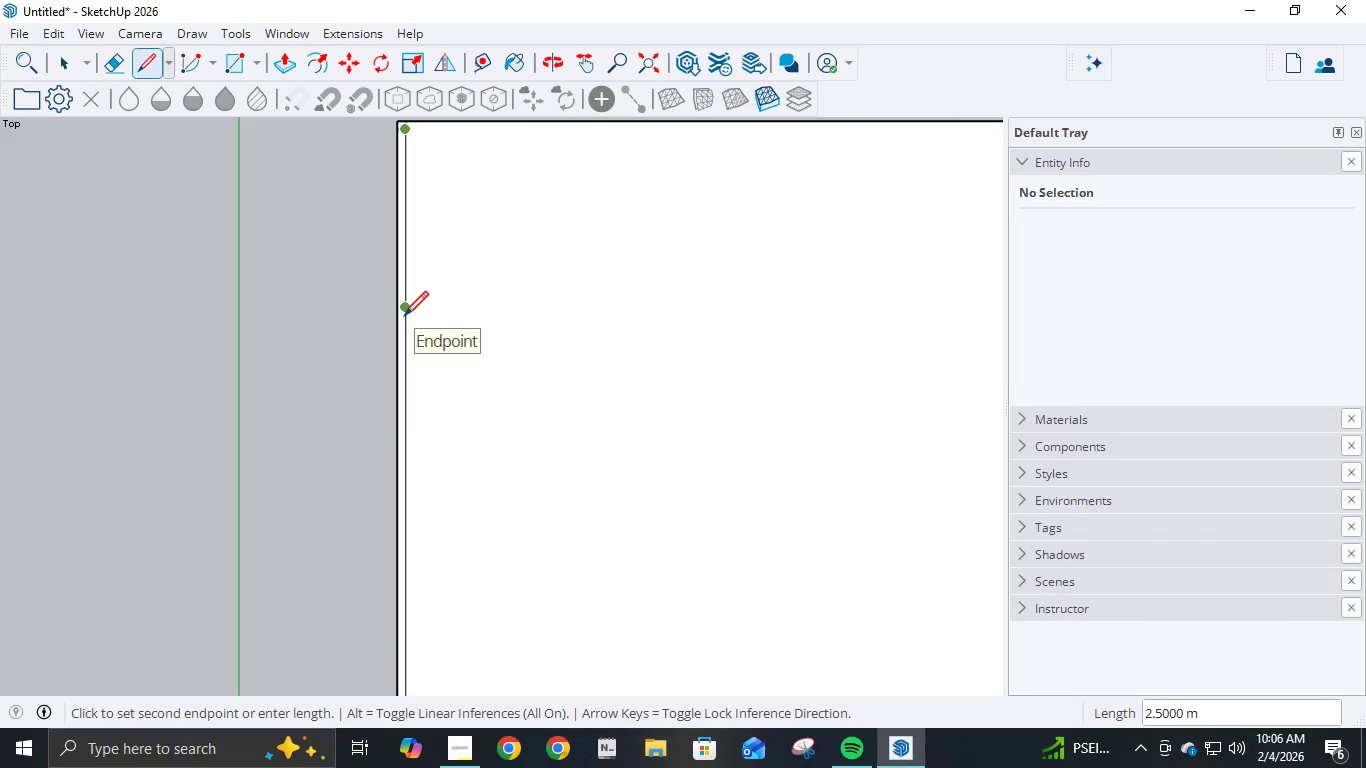 
double_click([408, 309])
 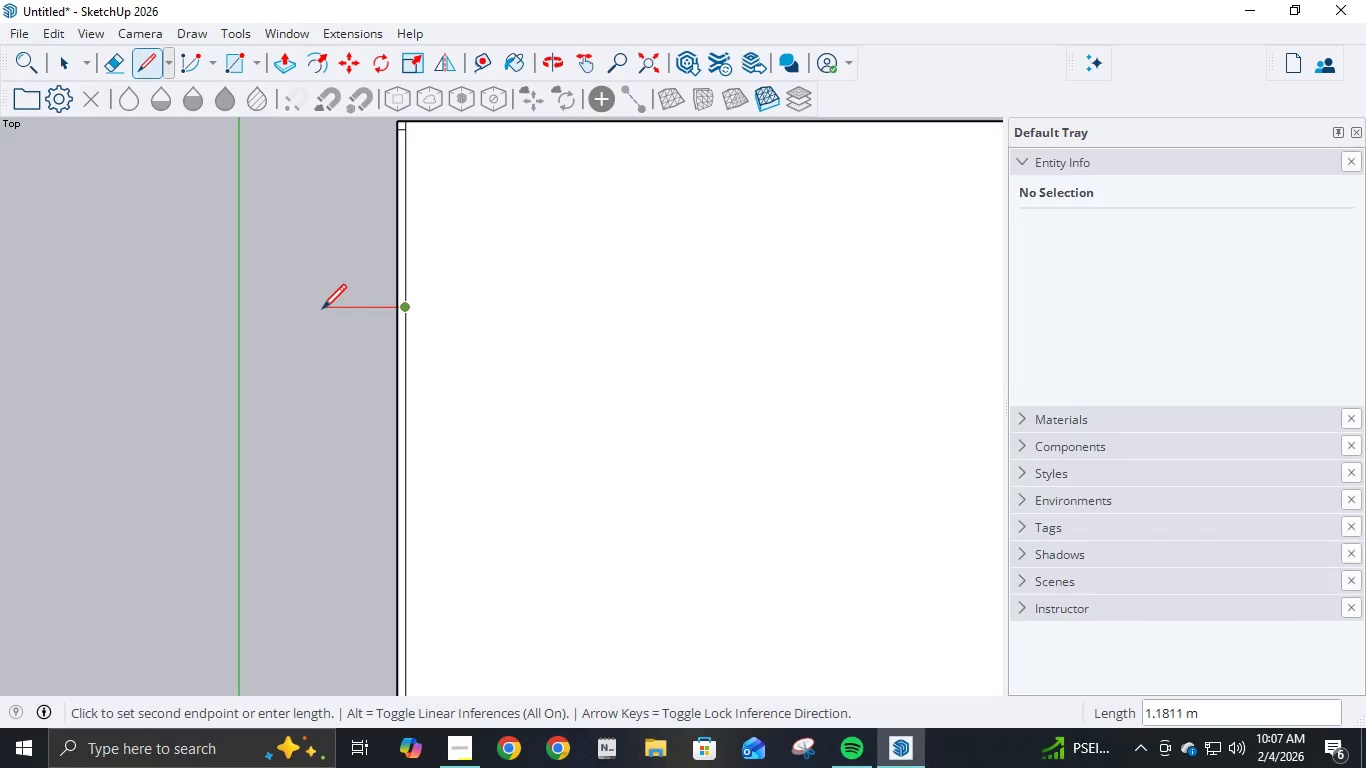 
wait(5.22)
 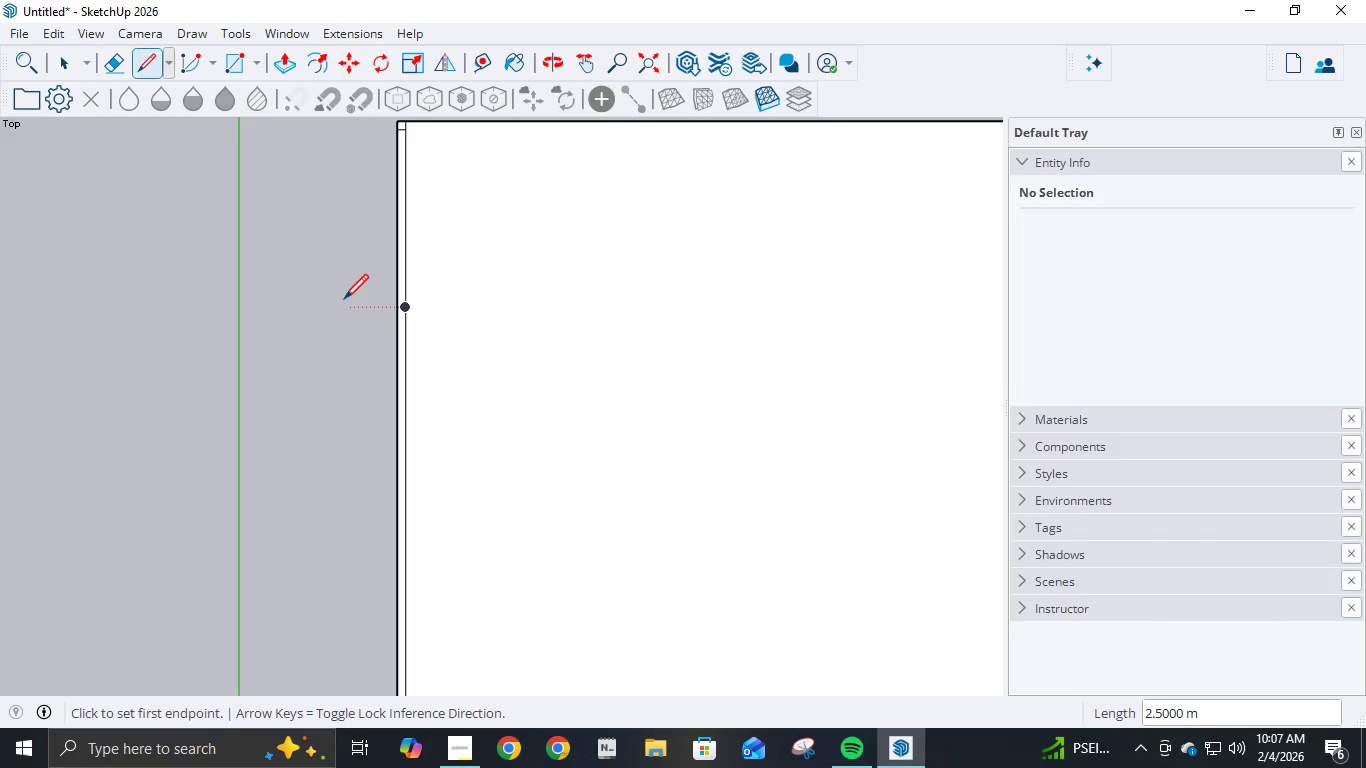 
key(NumpadDecimal)
 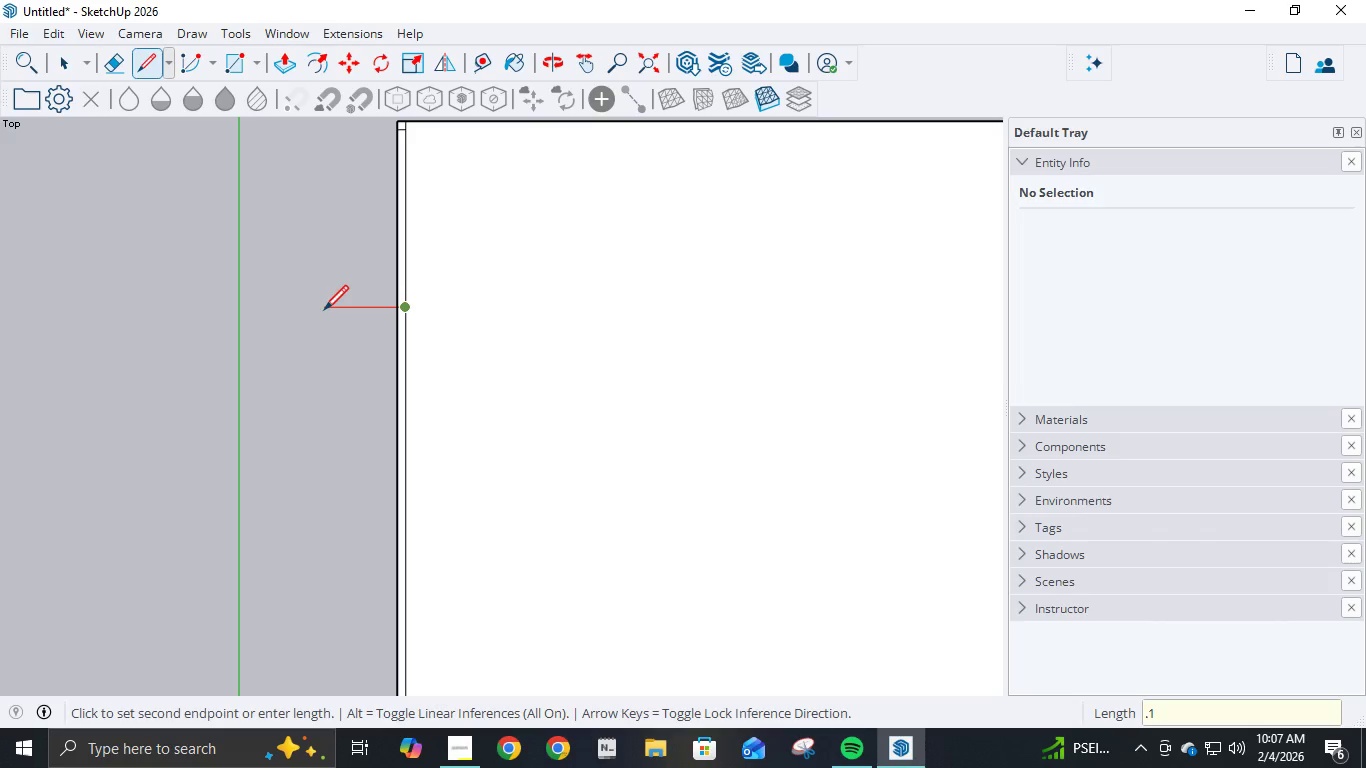 
key(Numpad1)
 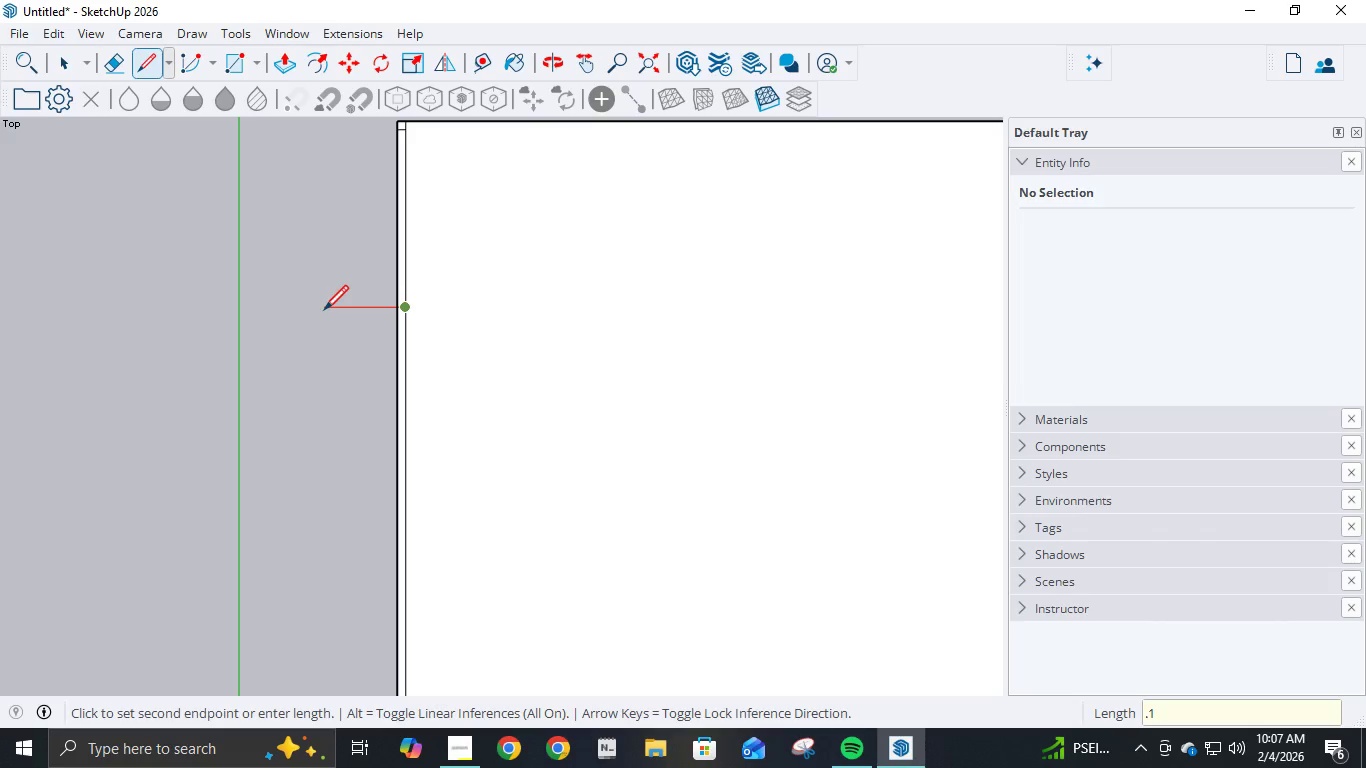 
key(Numpad2)
 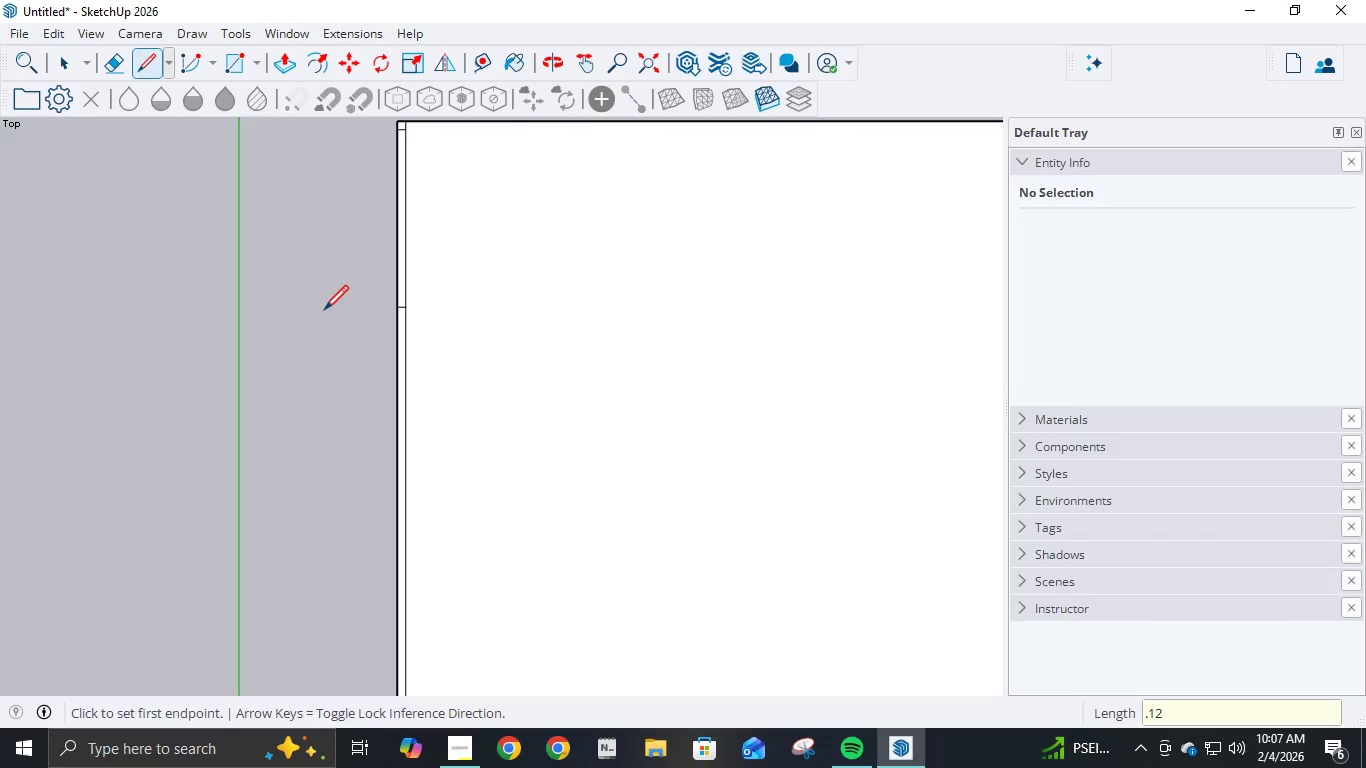 
key(NumpadEnter)
 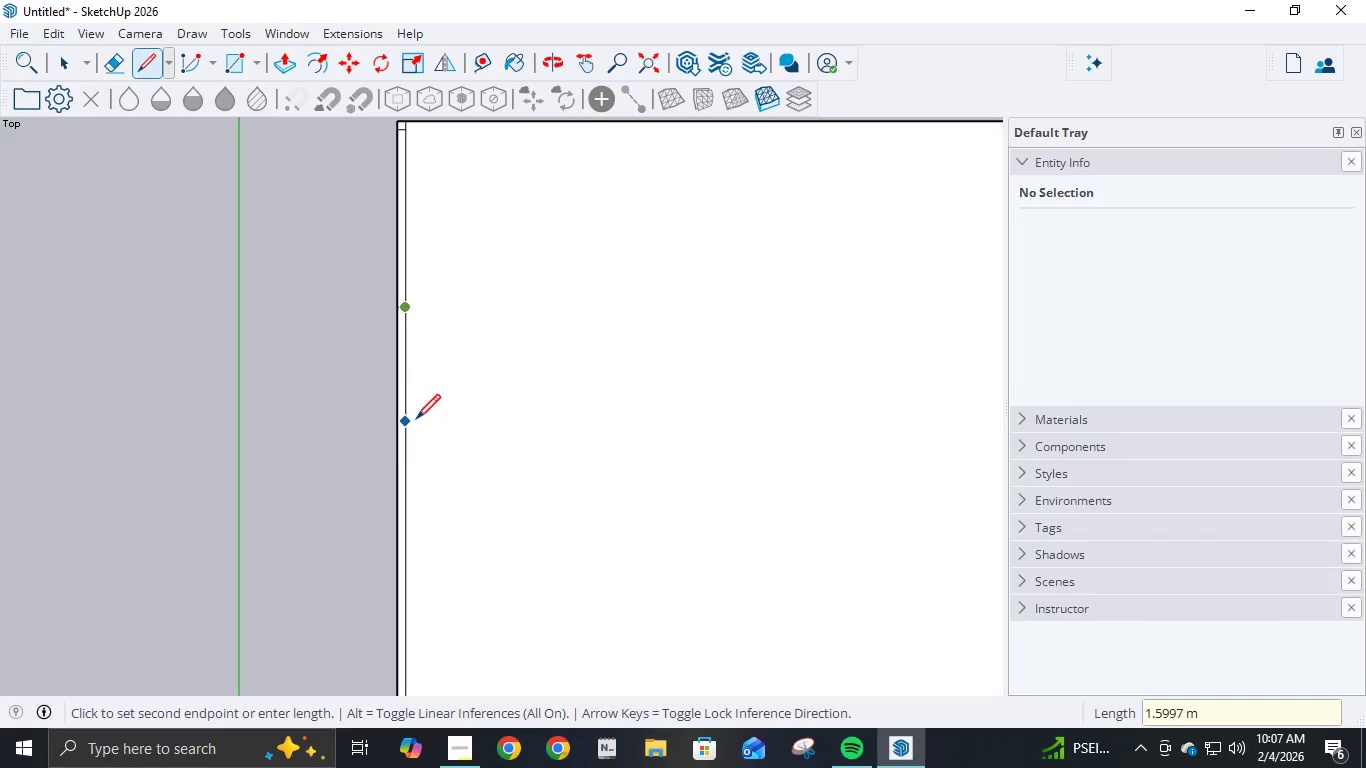 
key(Numpad2)
 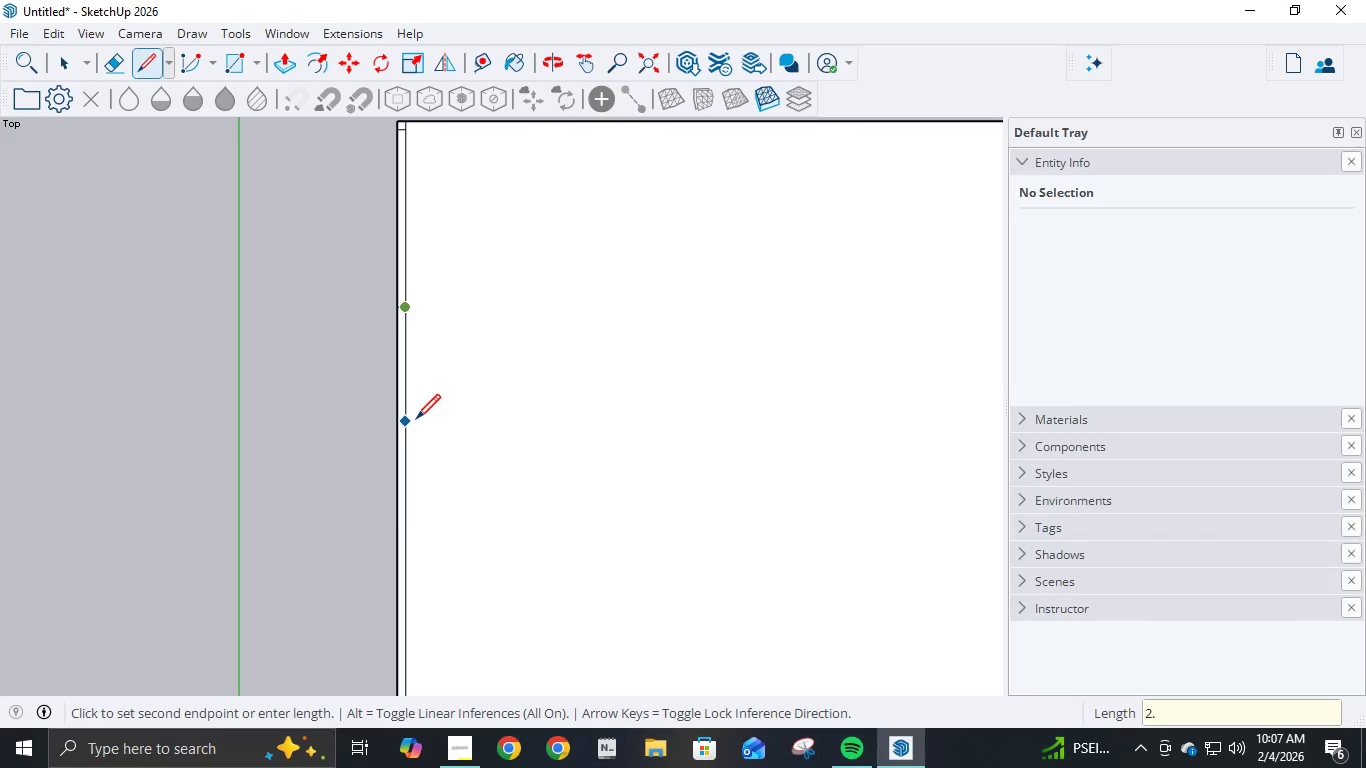 
key(NumpadDecimal)
 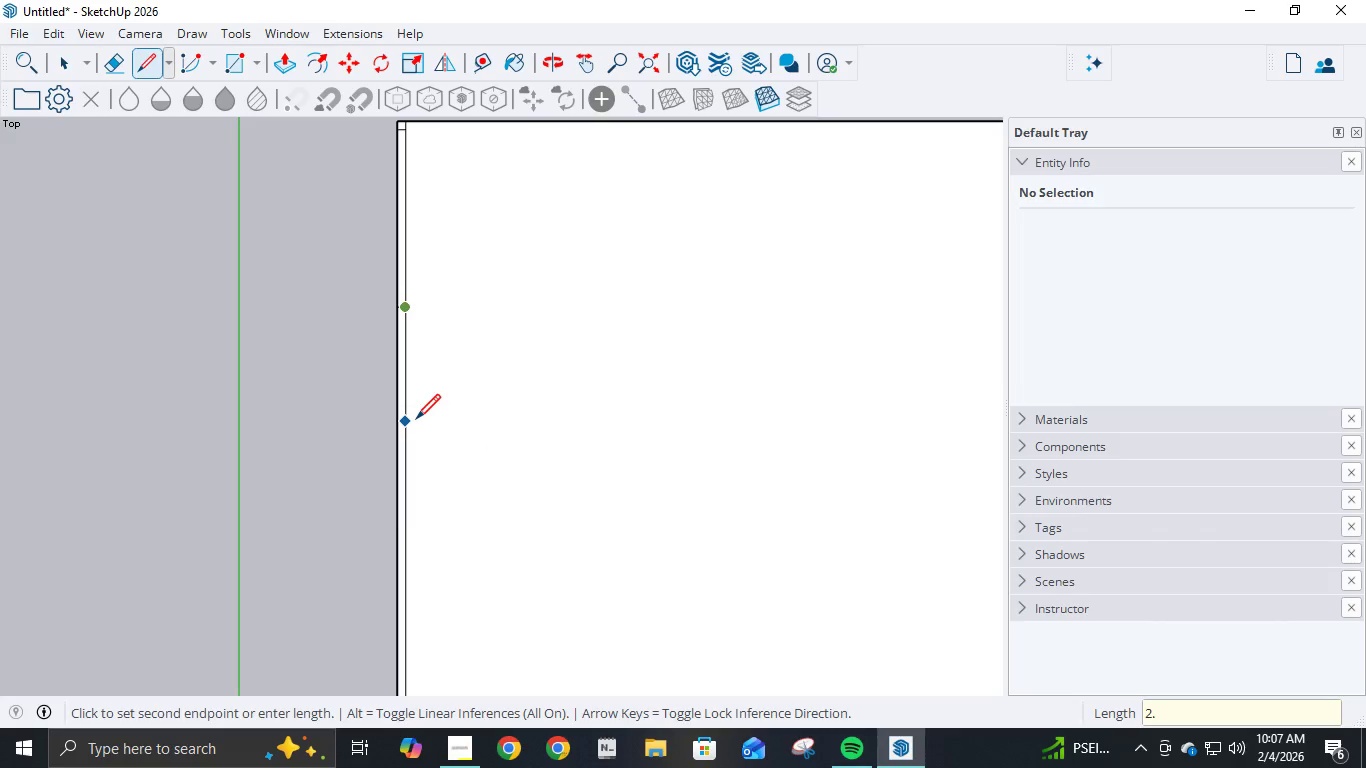 
key(Numpad5)
 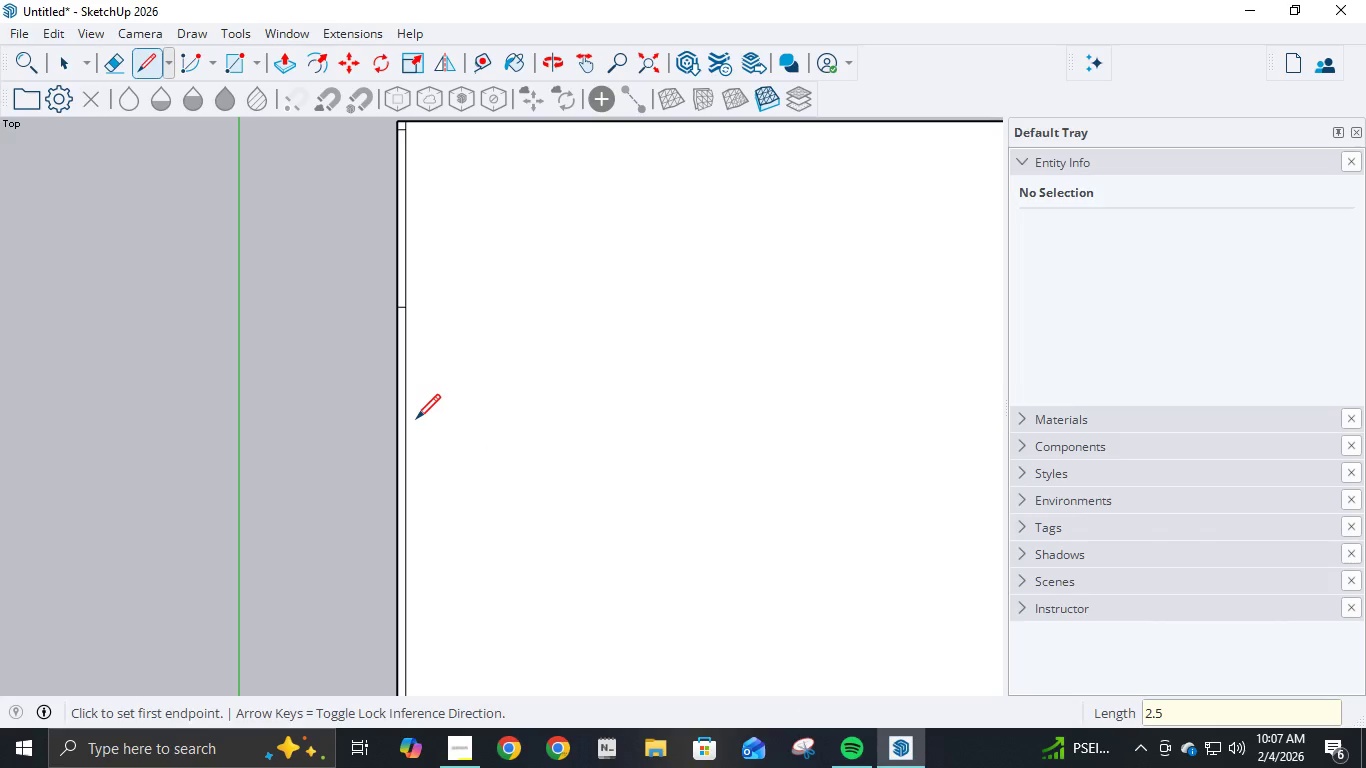 
key(NumpadEnter)
 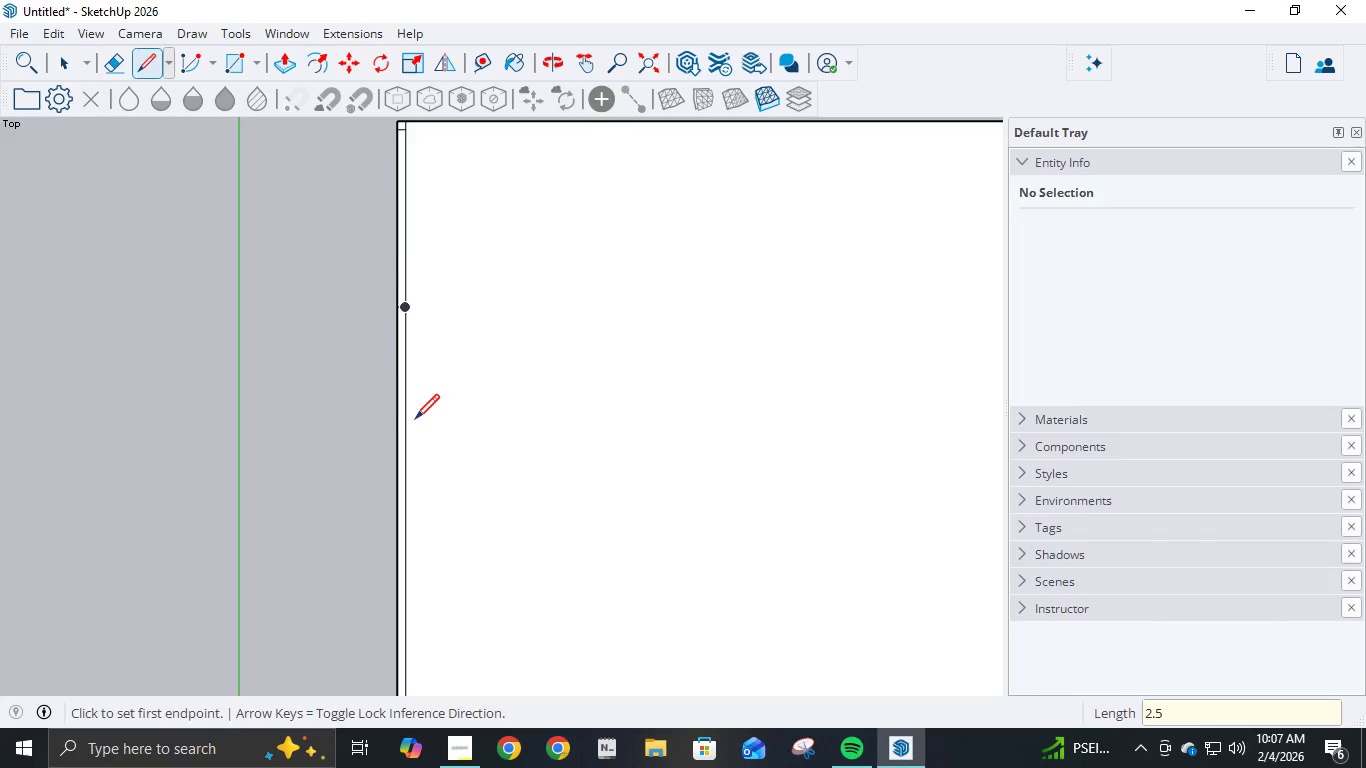 
scroll: coordinate [412, 443], scroll_direction: down, amount: 2.0
 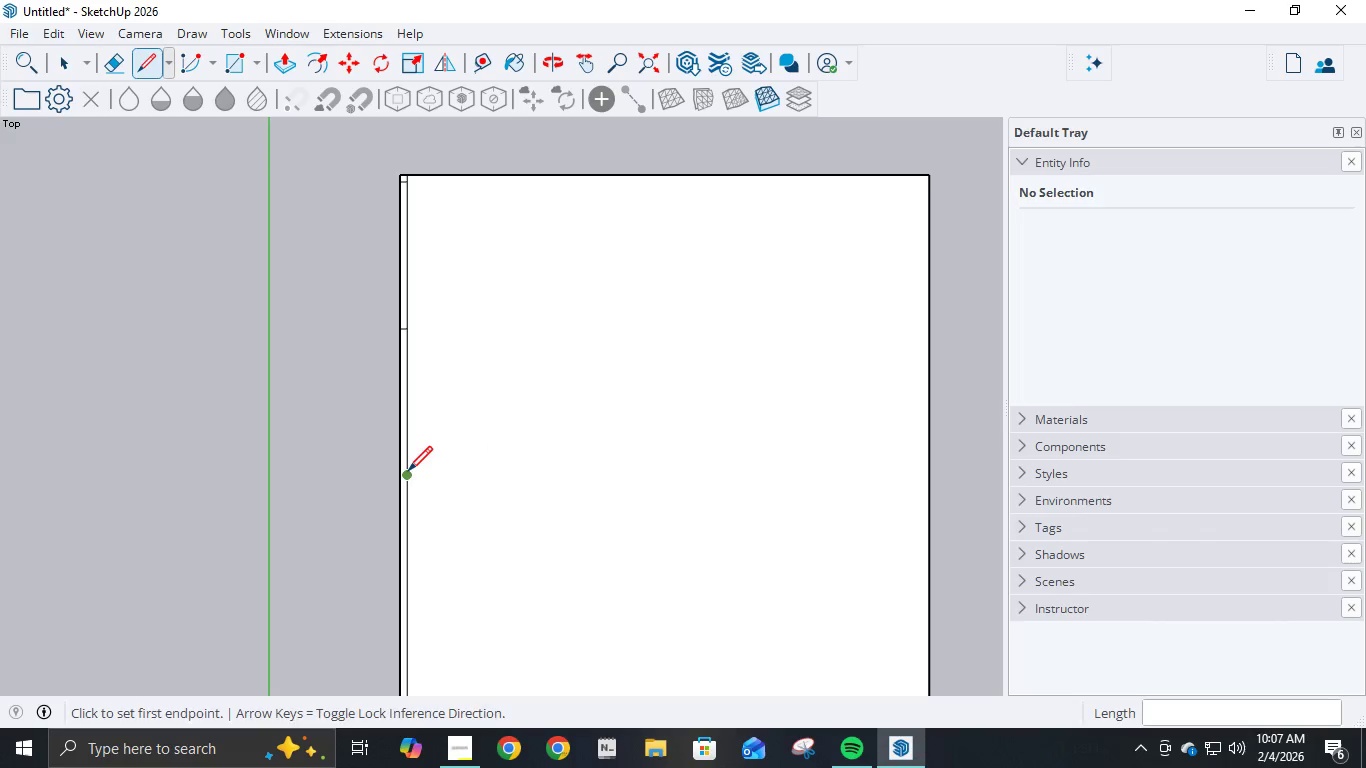 
left_click([408, 473])
 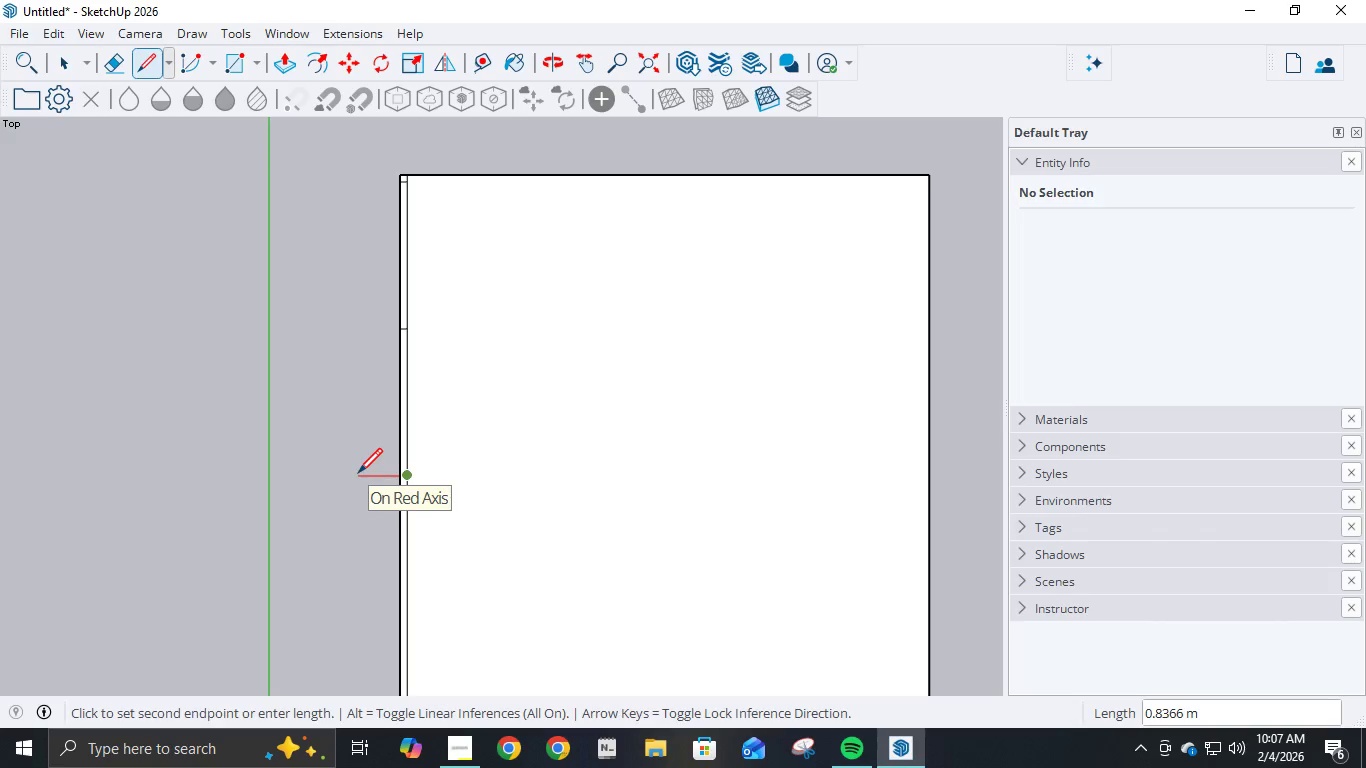 
key(Numpad1)
 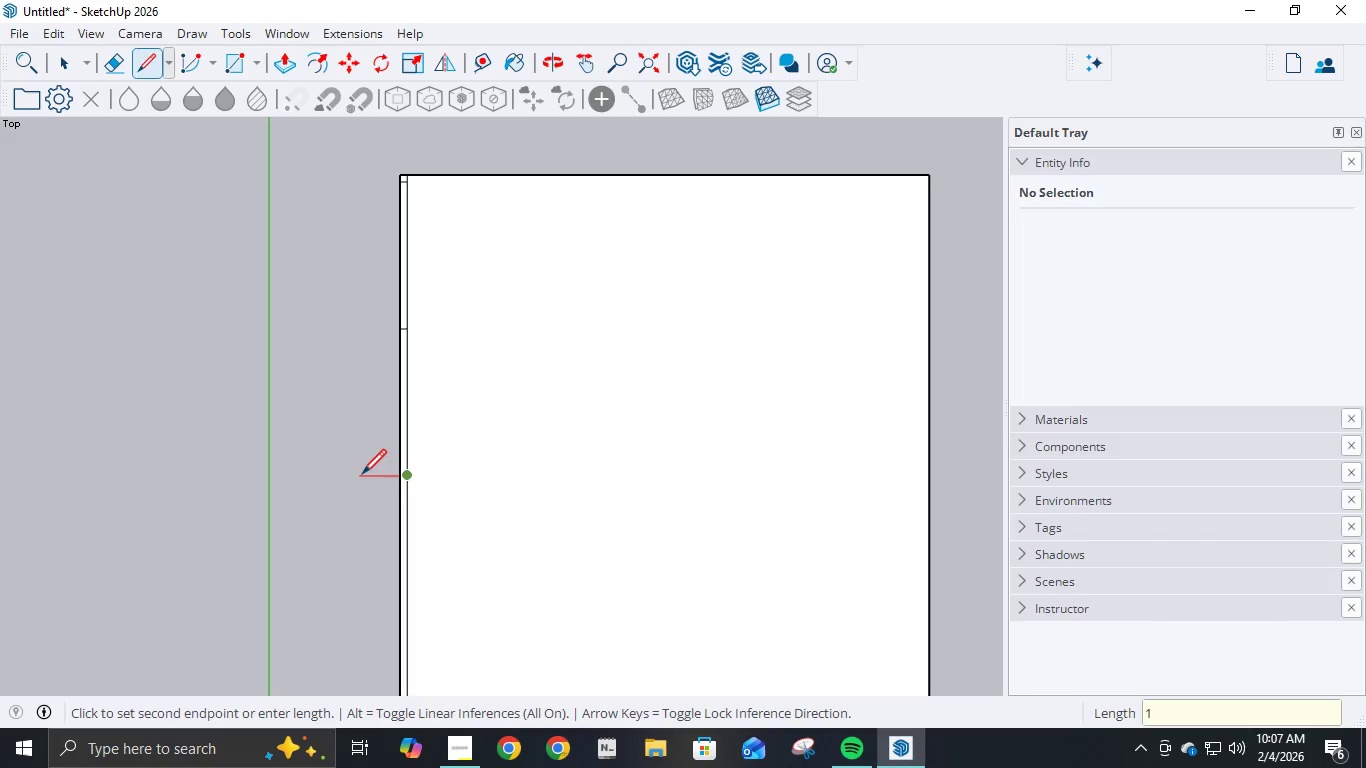 
key(Backspace)
 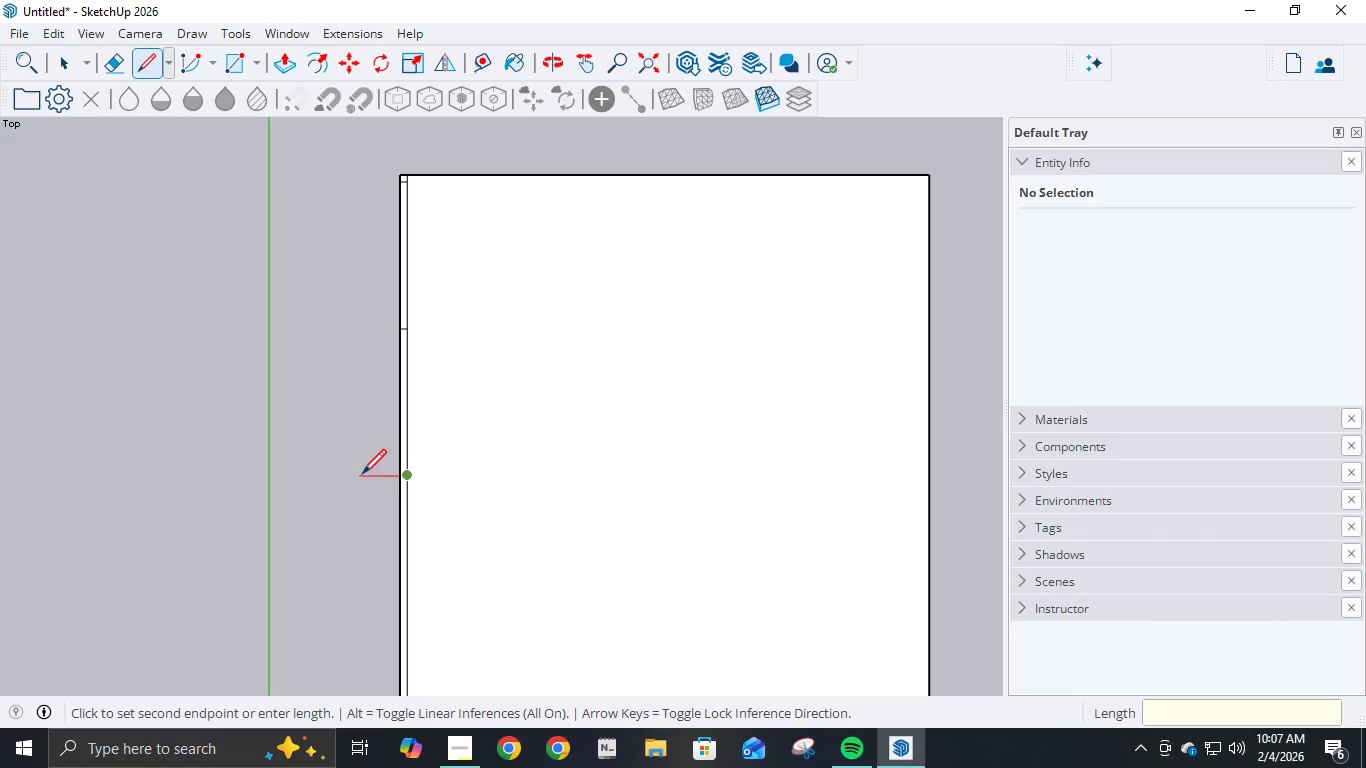 
key(NumpadDecimal)
 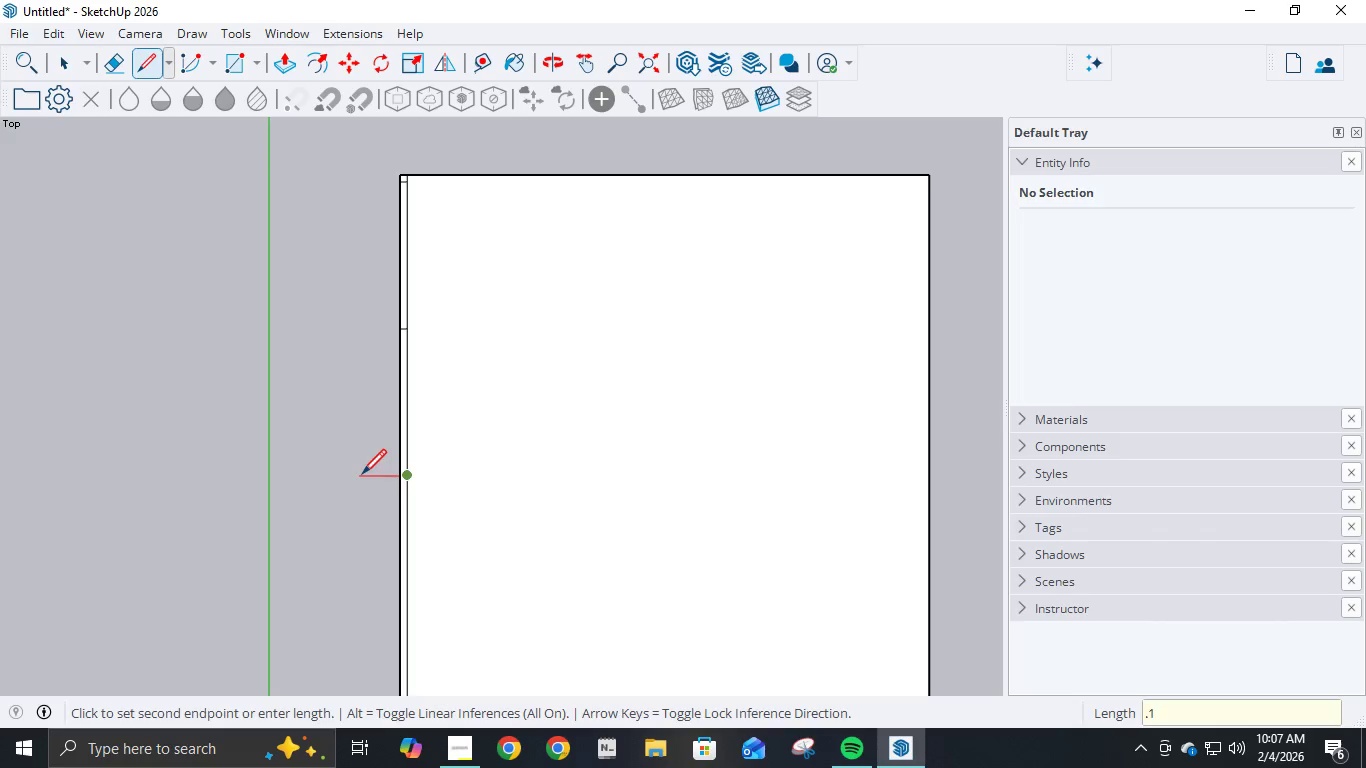 
key(Numpad1)
 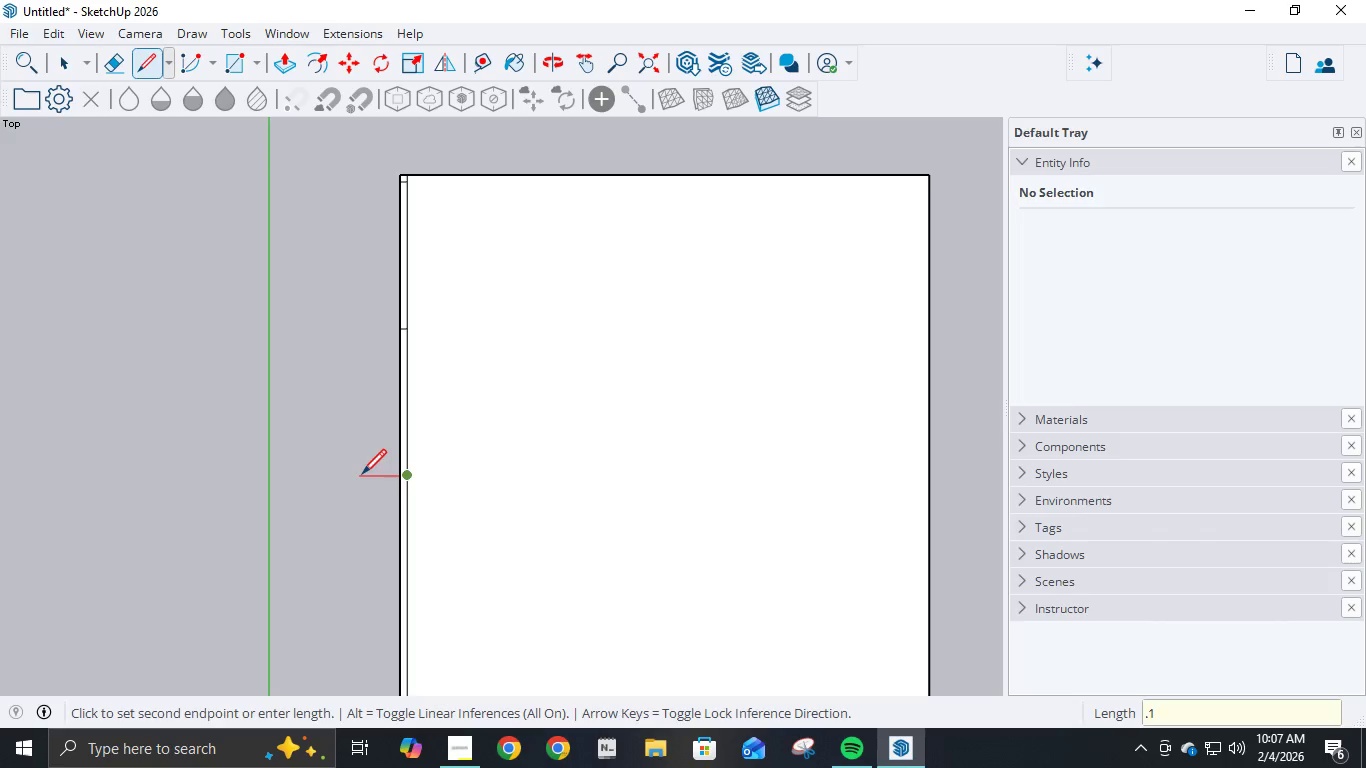 
key(Numpad2)
 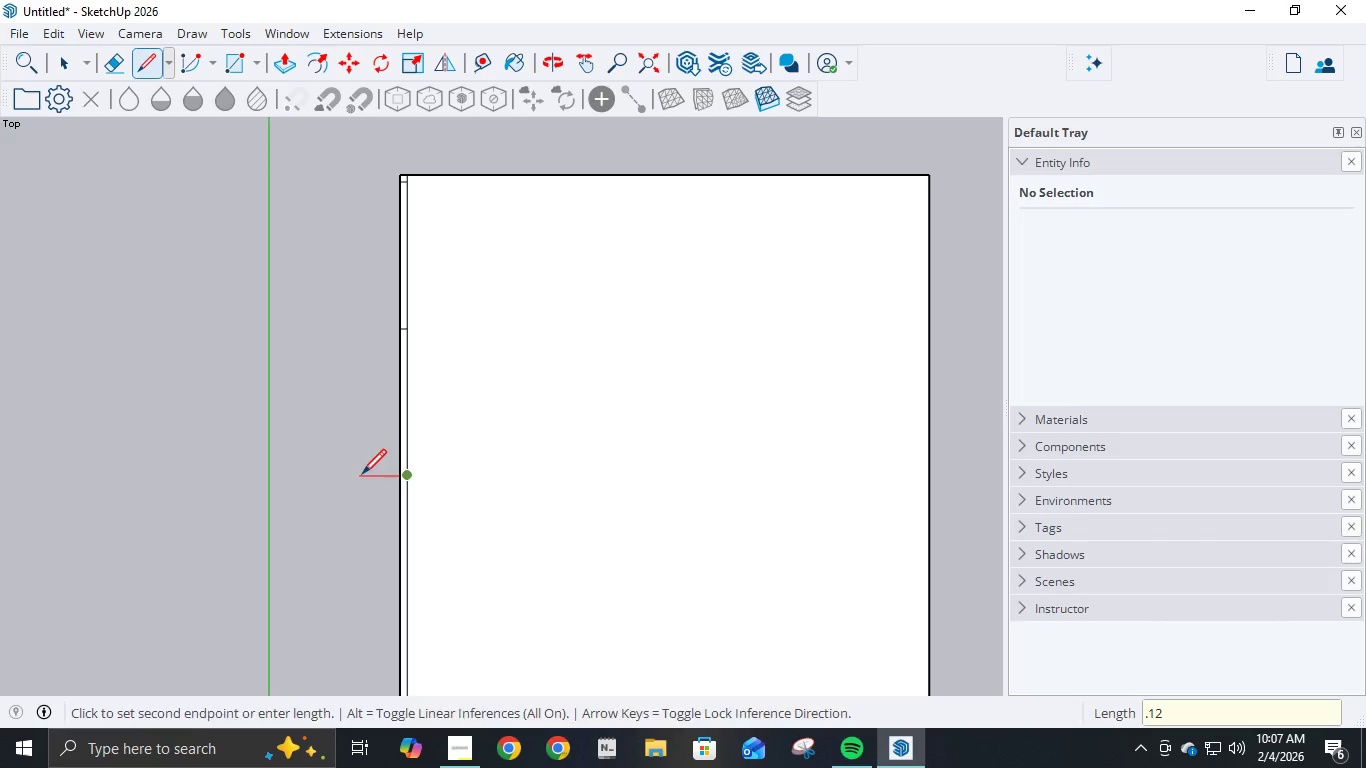 
key(NumpadEnter)
 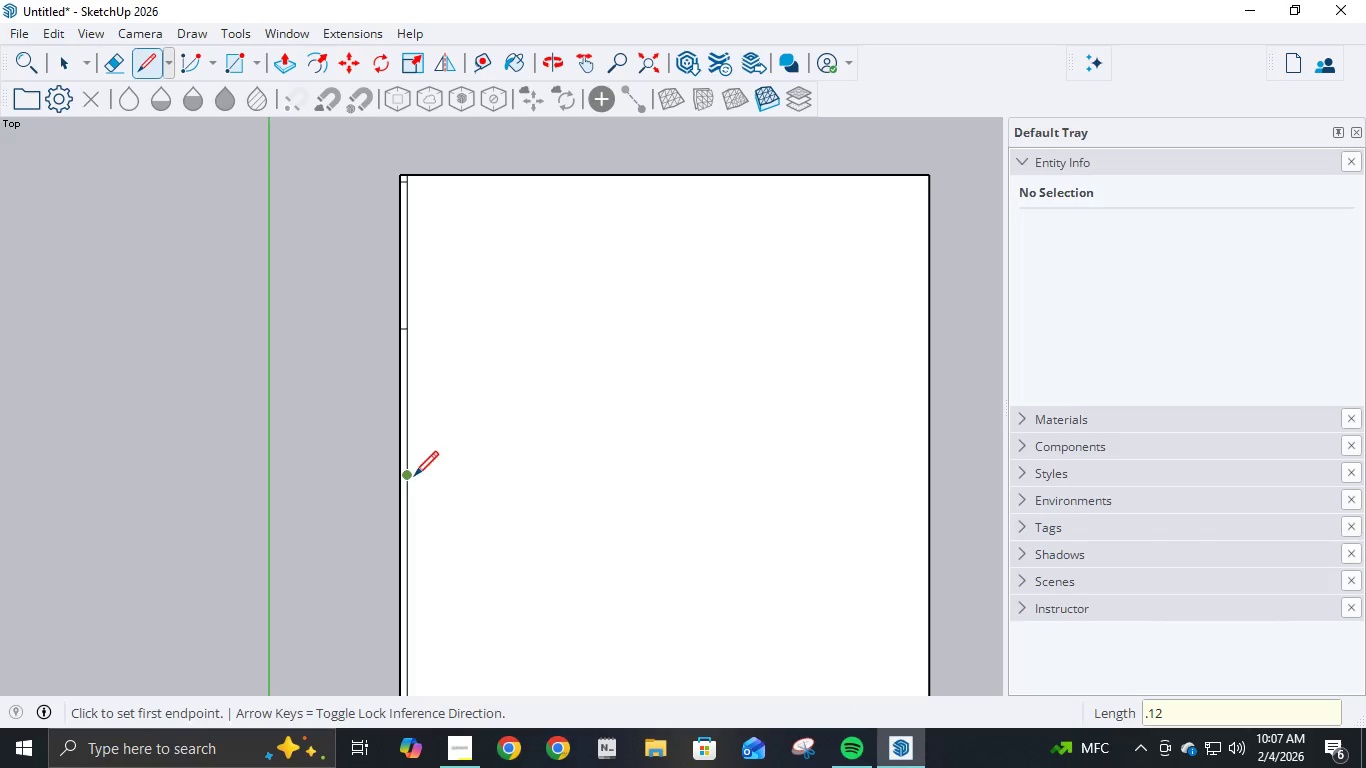 
left_click([406, 477])
 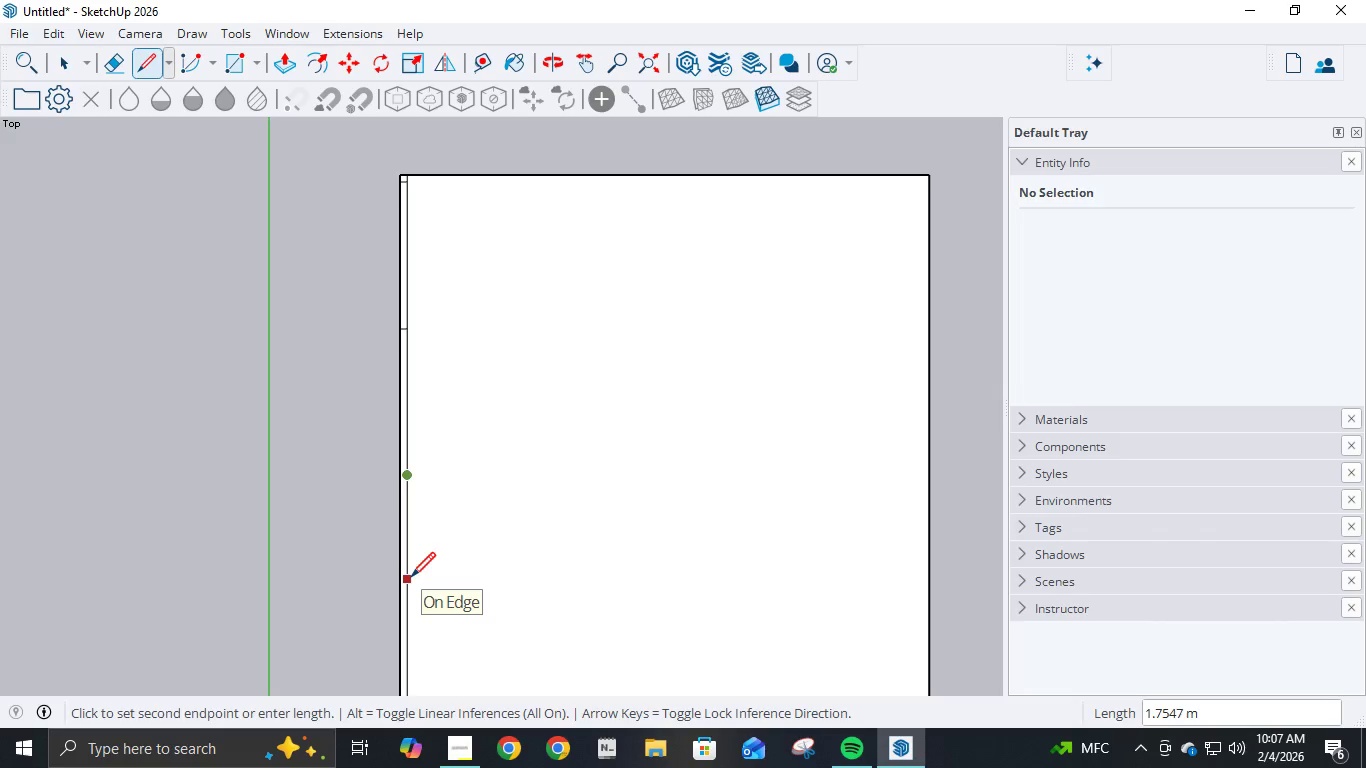 
wait(8.91)
 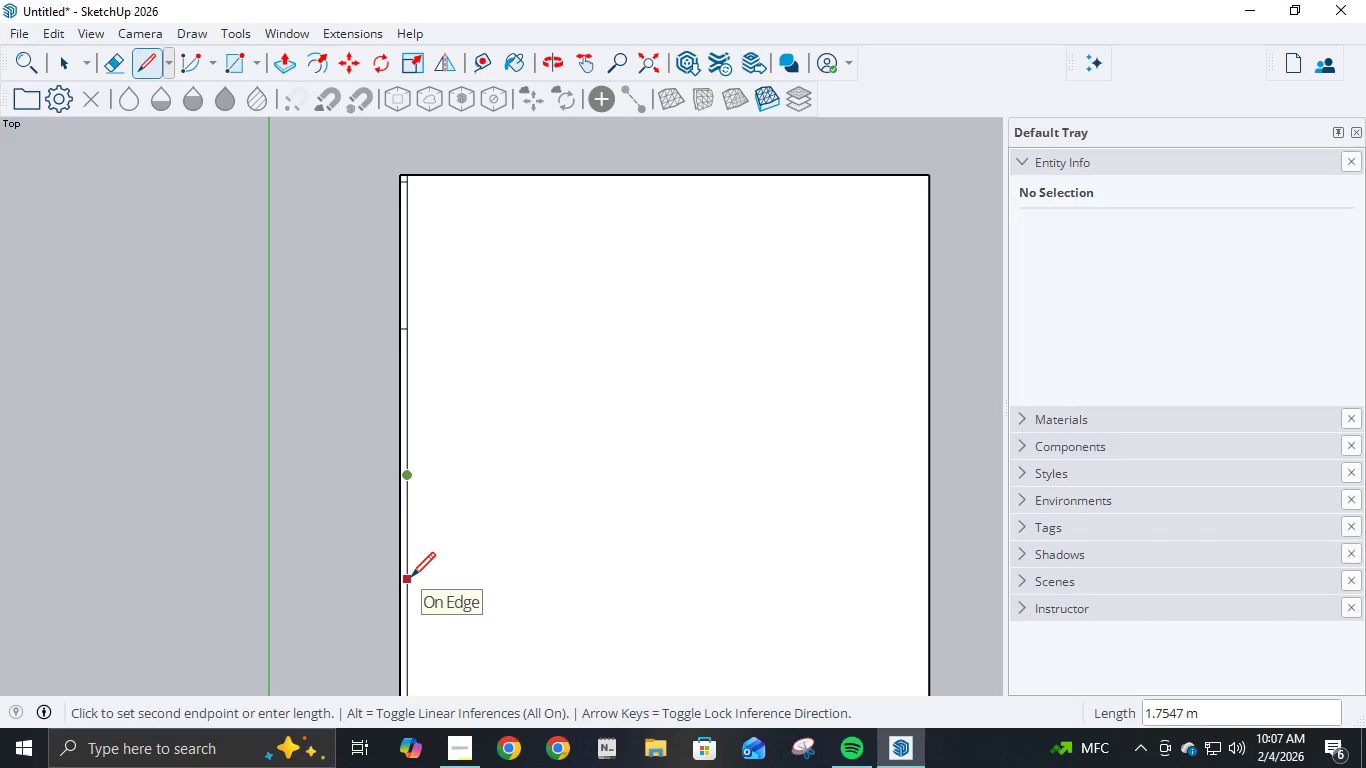 
key(Control+Z)
 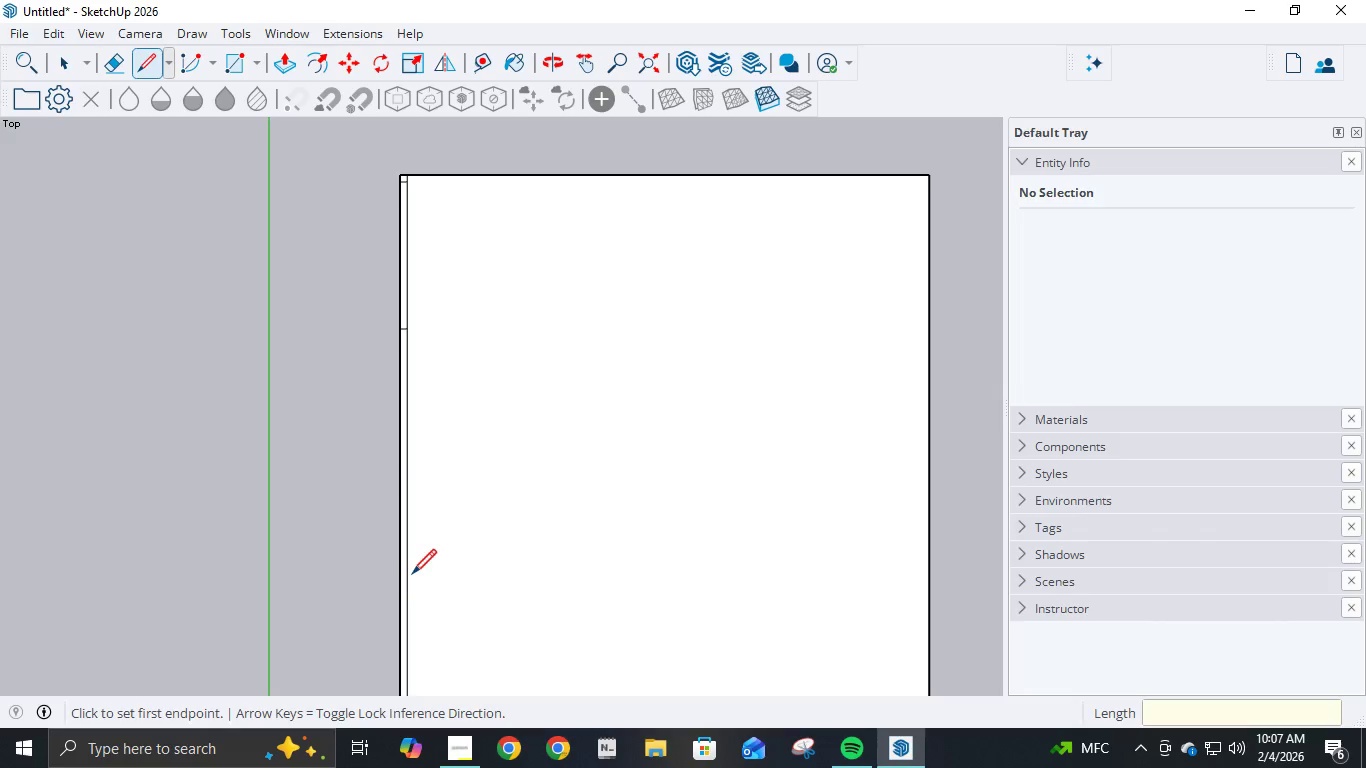 
key(Control+Z)
 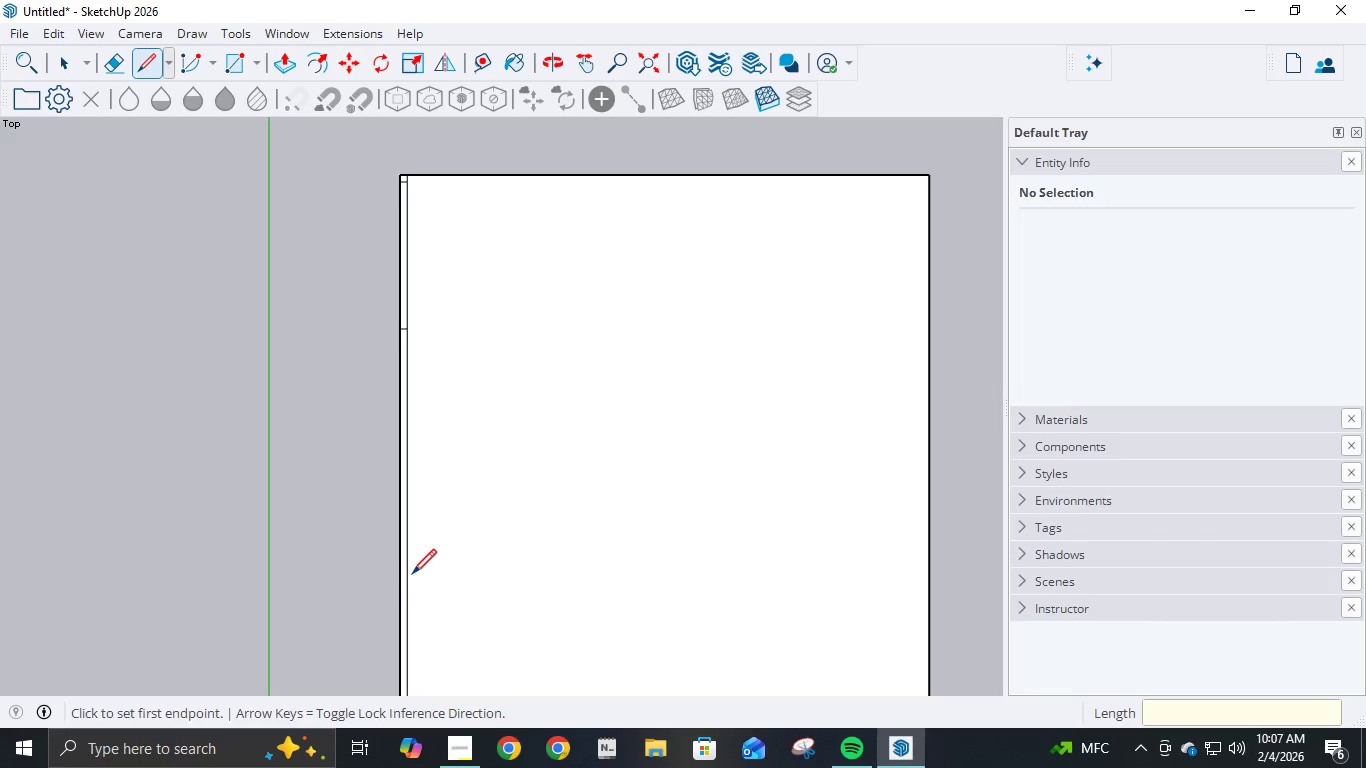 
key(Control+Z)
 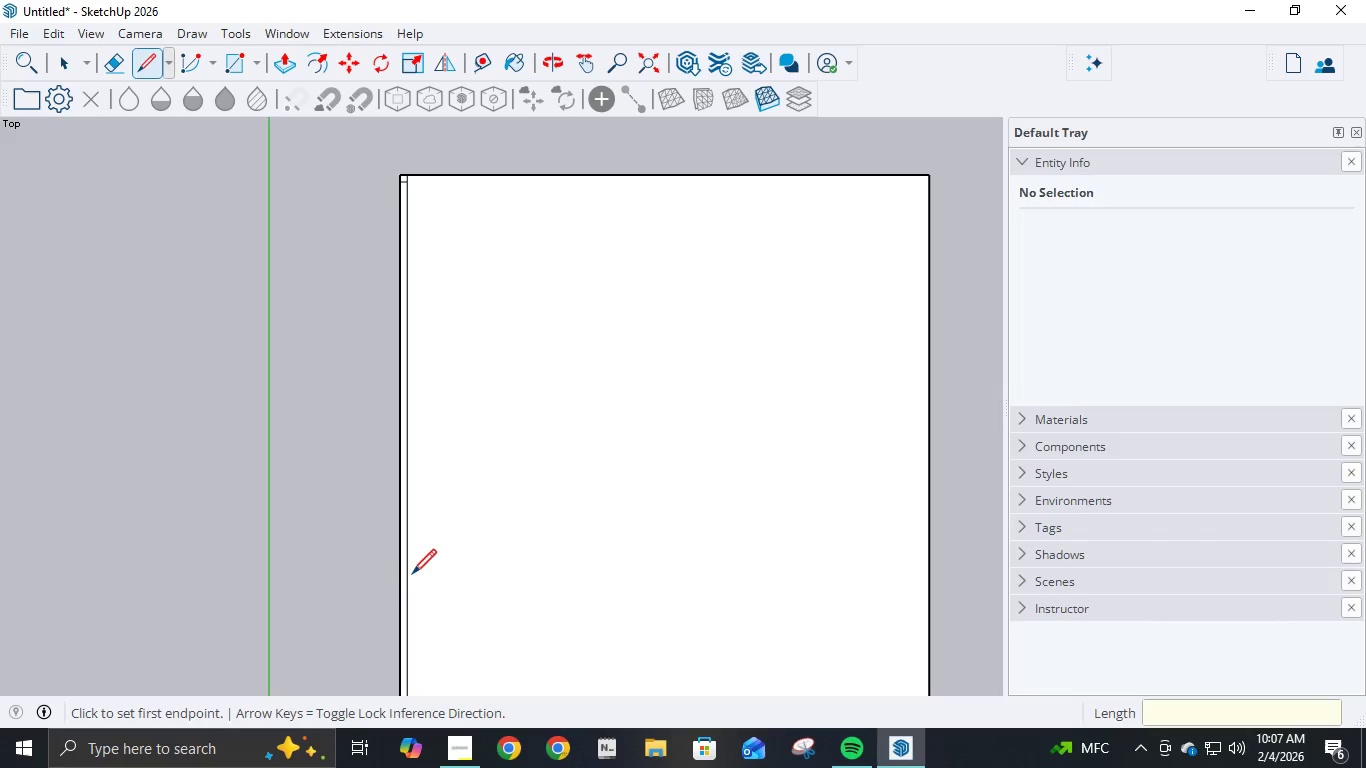 
key(Control+Z)
 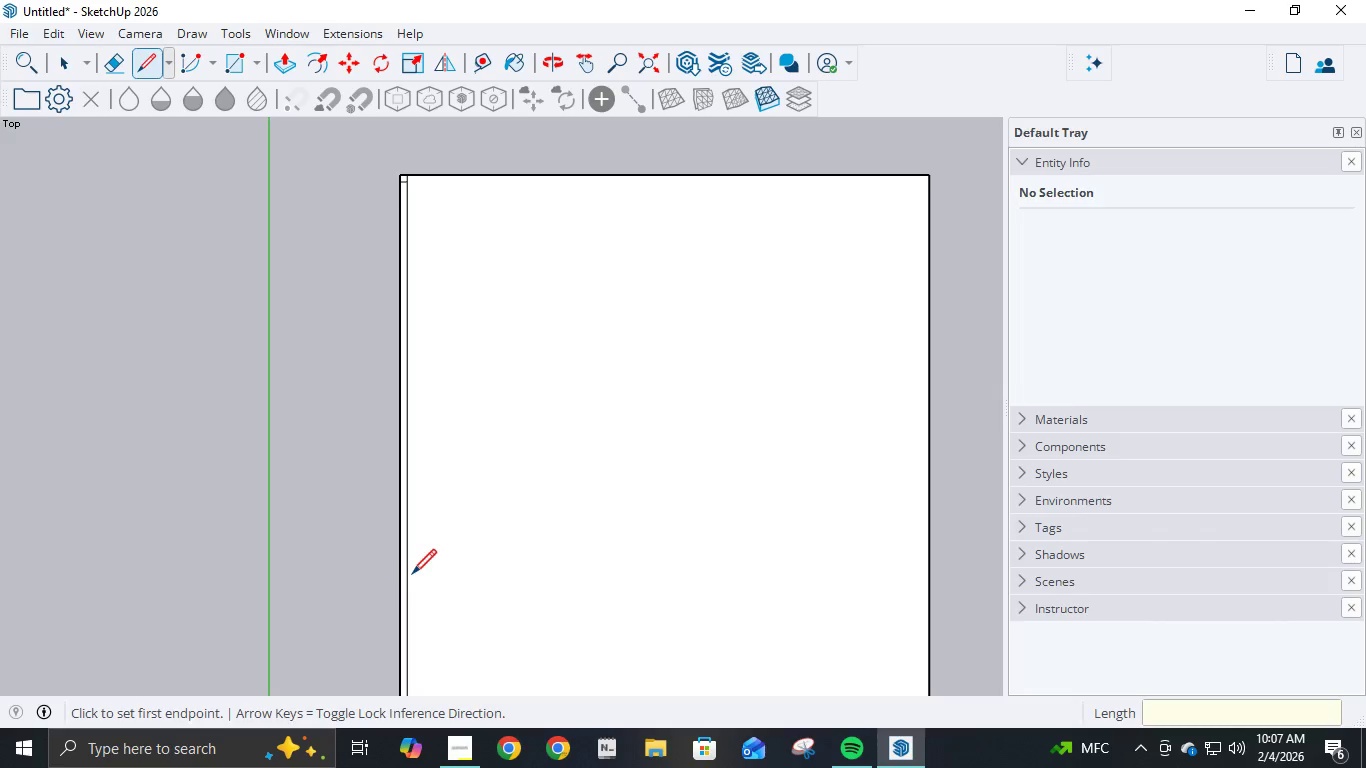 
key(Control+Z)
 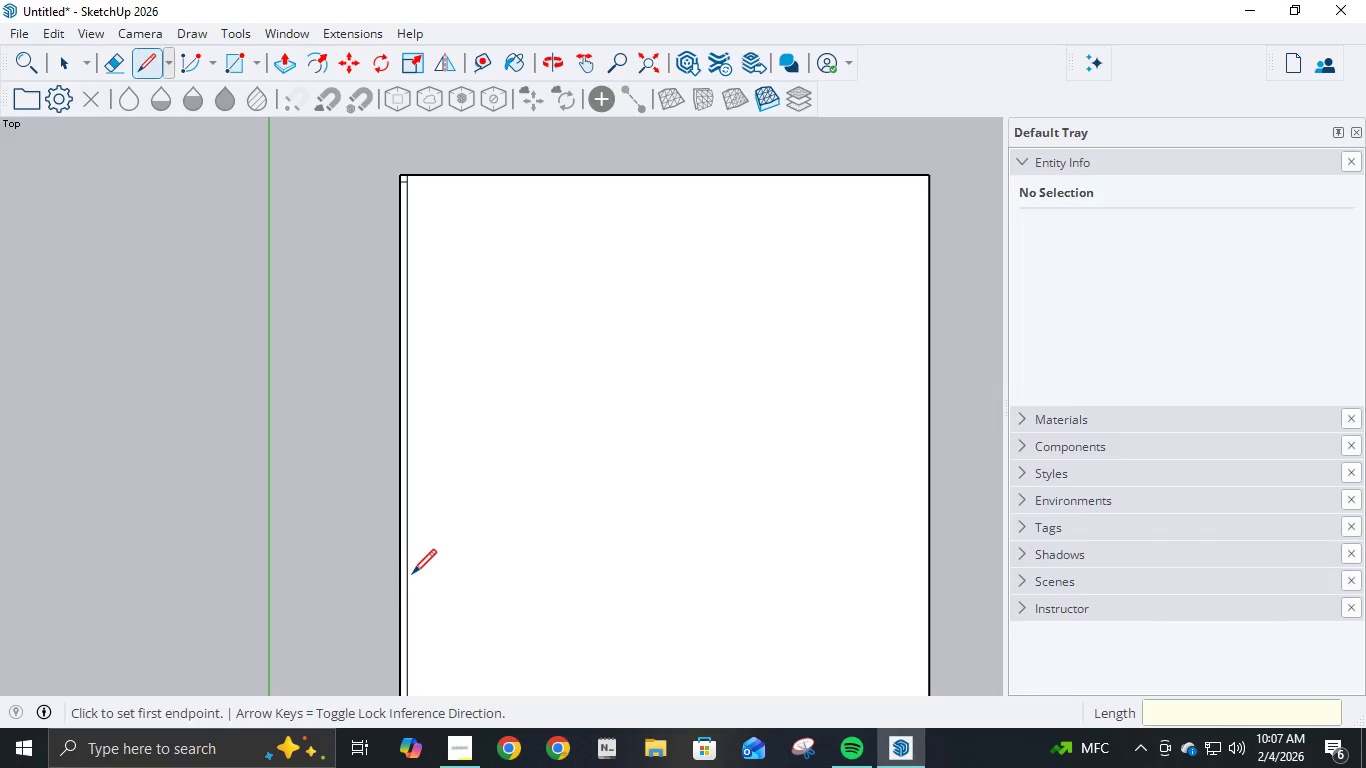 
key(Control+Z)
 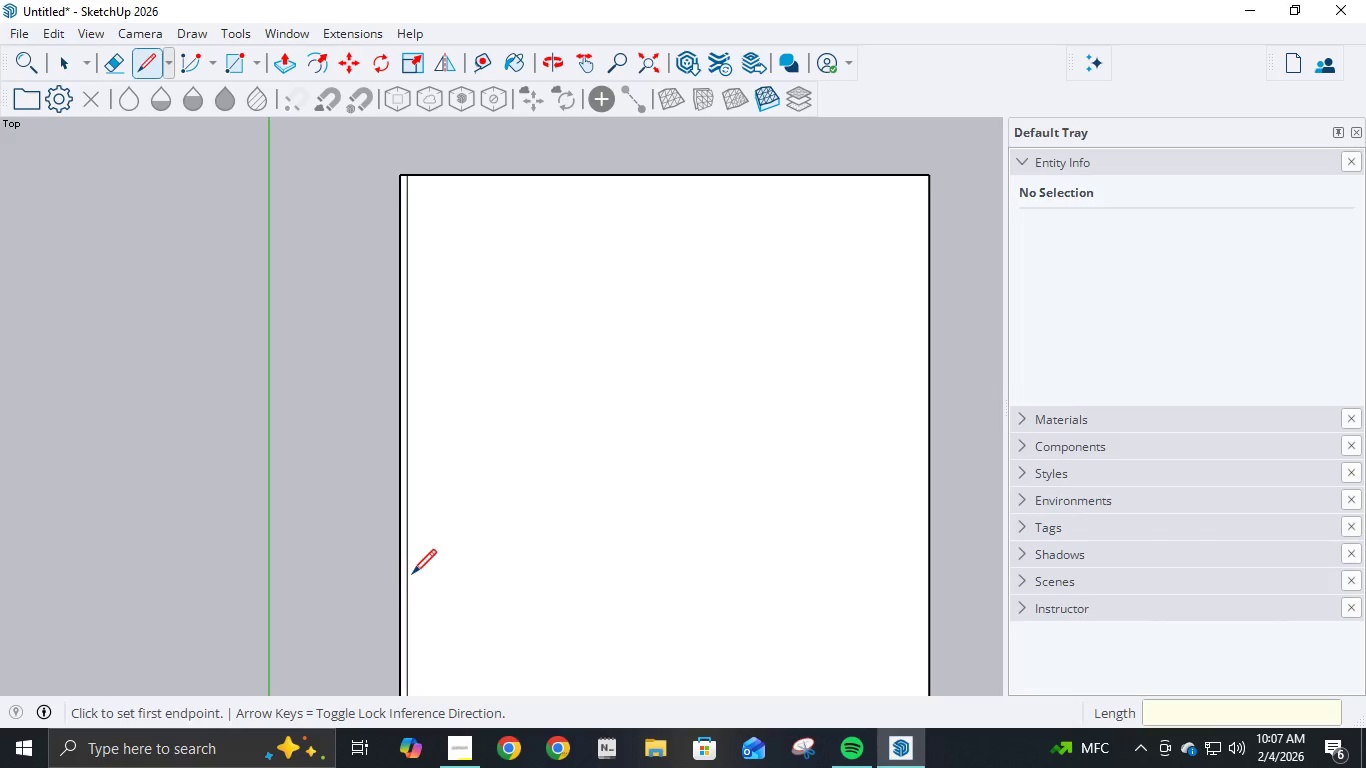 
key(Control+Z)
 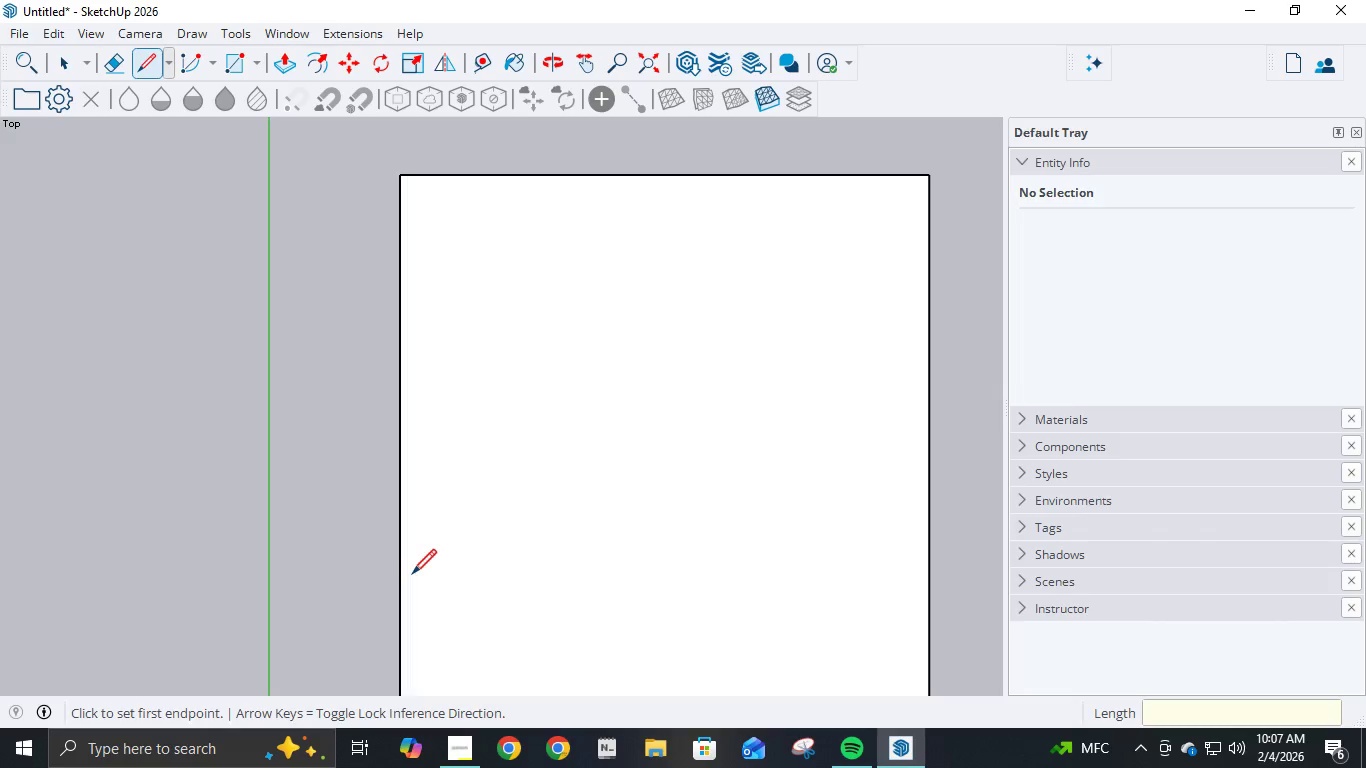 
key(Control+Z)
 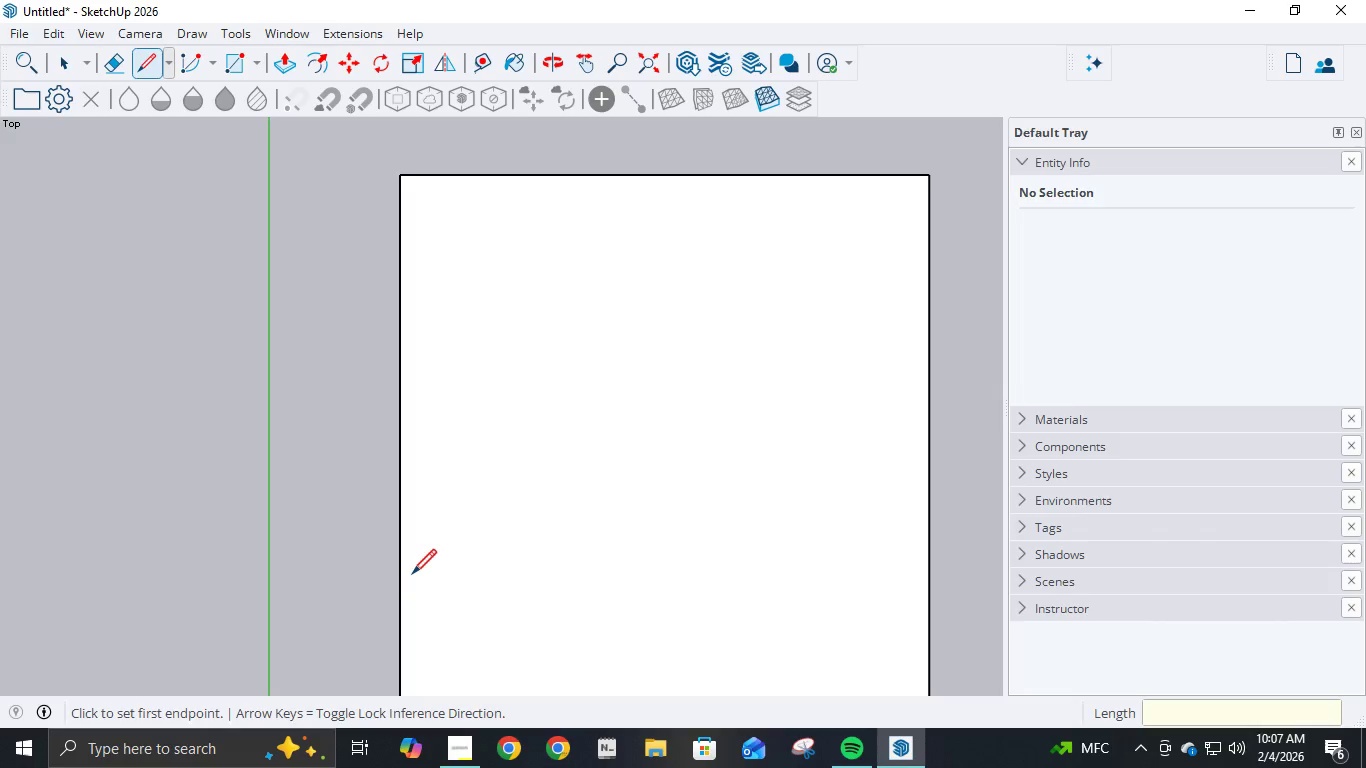 
key(Control+Z)
 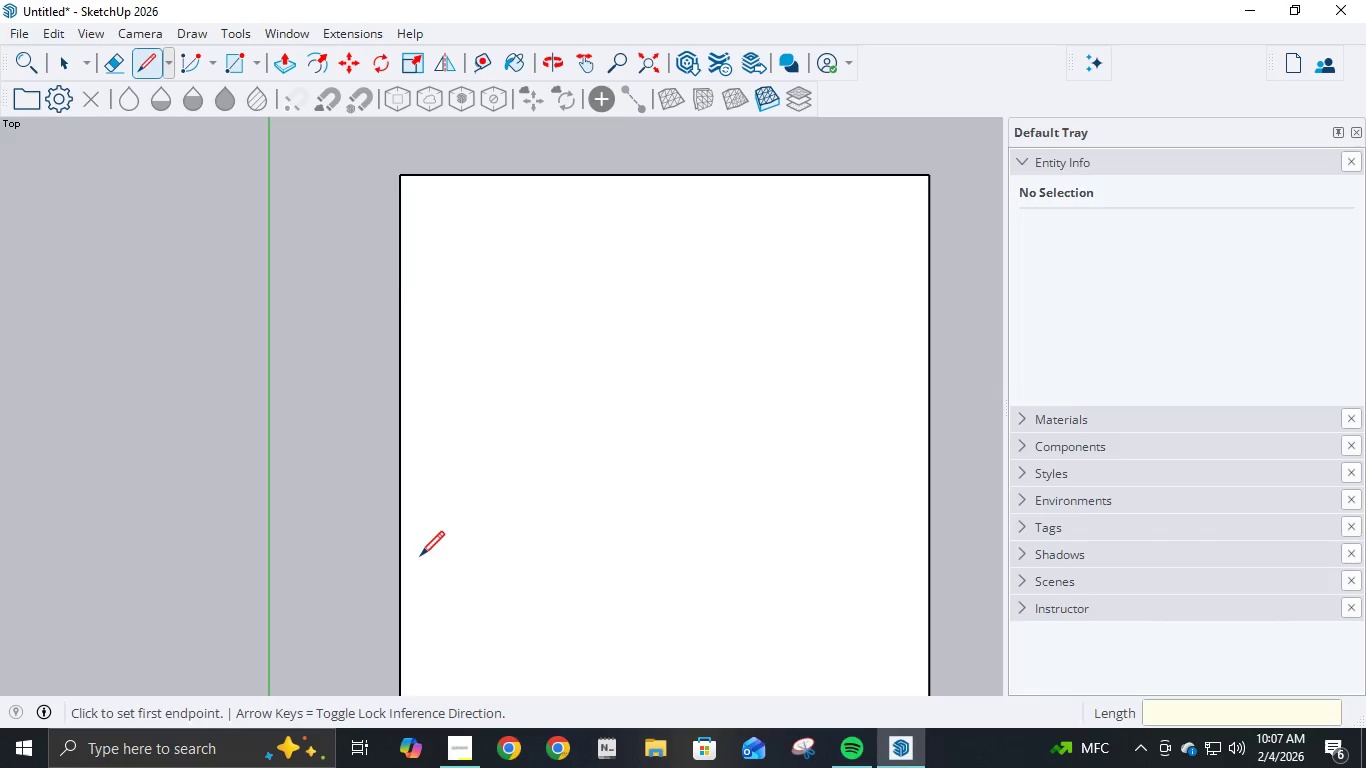 
scroll: coordinate [428, 550], scroll_direction: down, amount: 19.0
 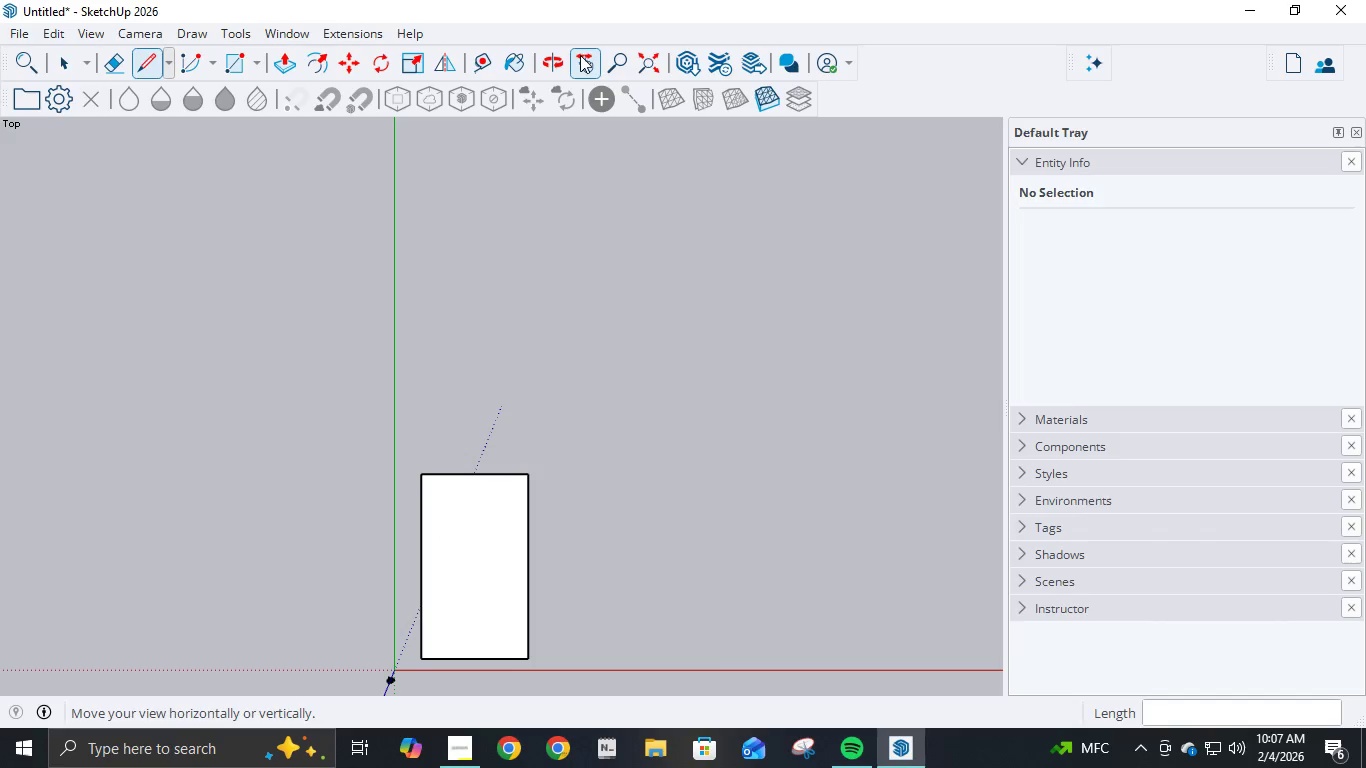 
left_click([575, 55])
 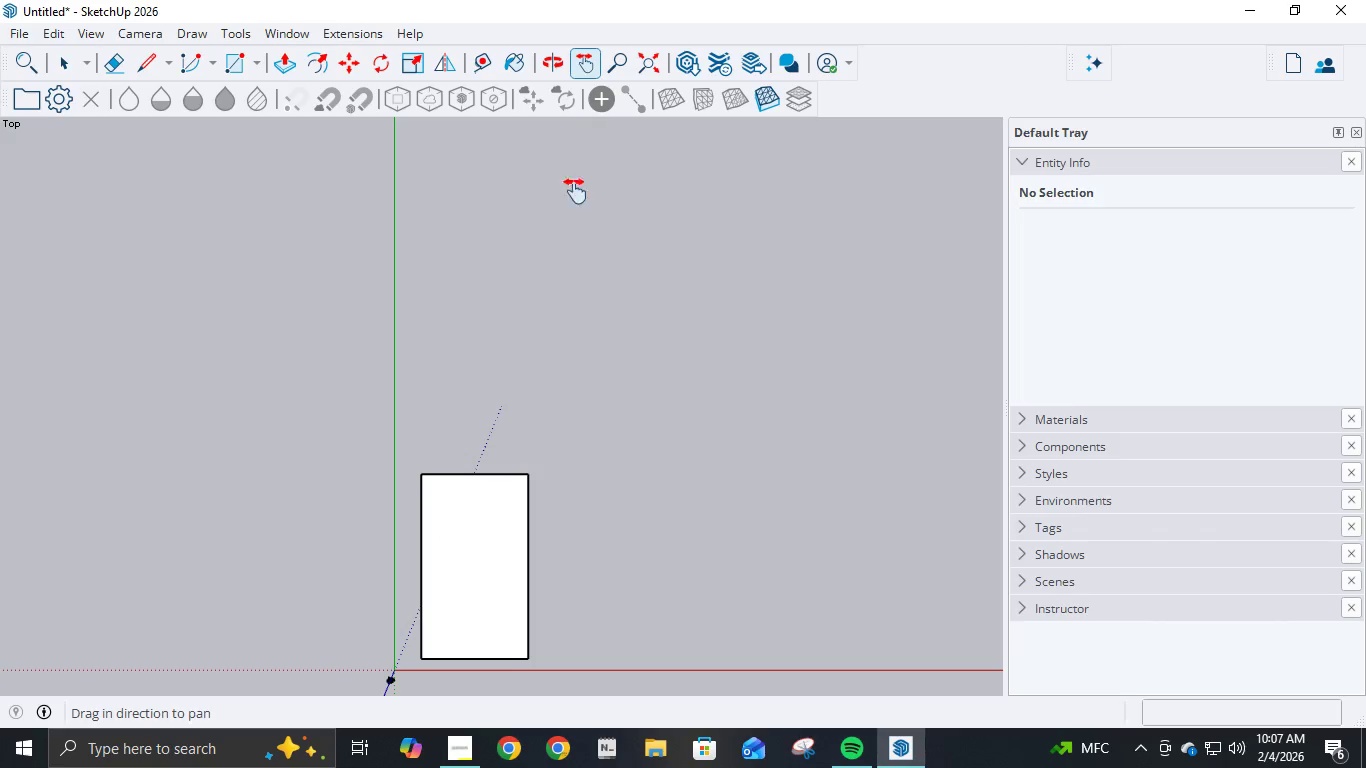 
left_click_drag(start_coordinate=[519, 414], to_coordinate=[564, 253])
 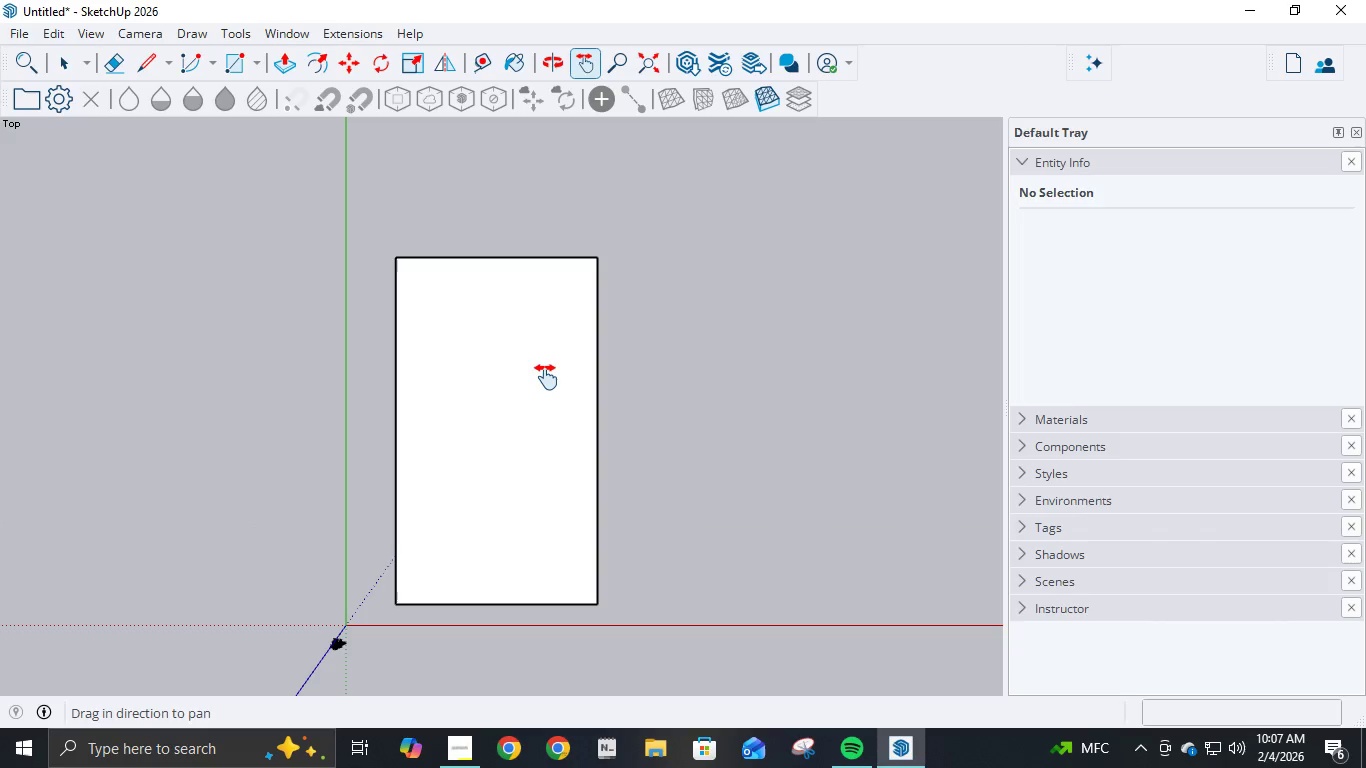 
scroll: coordinate [546, 377], scroll_direction: up, amount: 7.0
 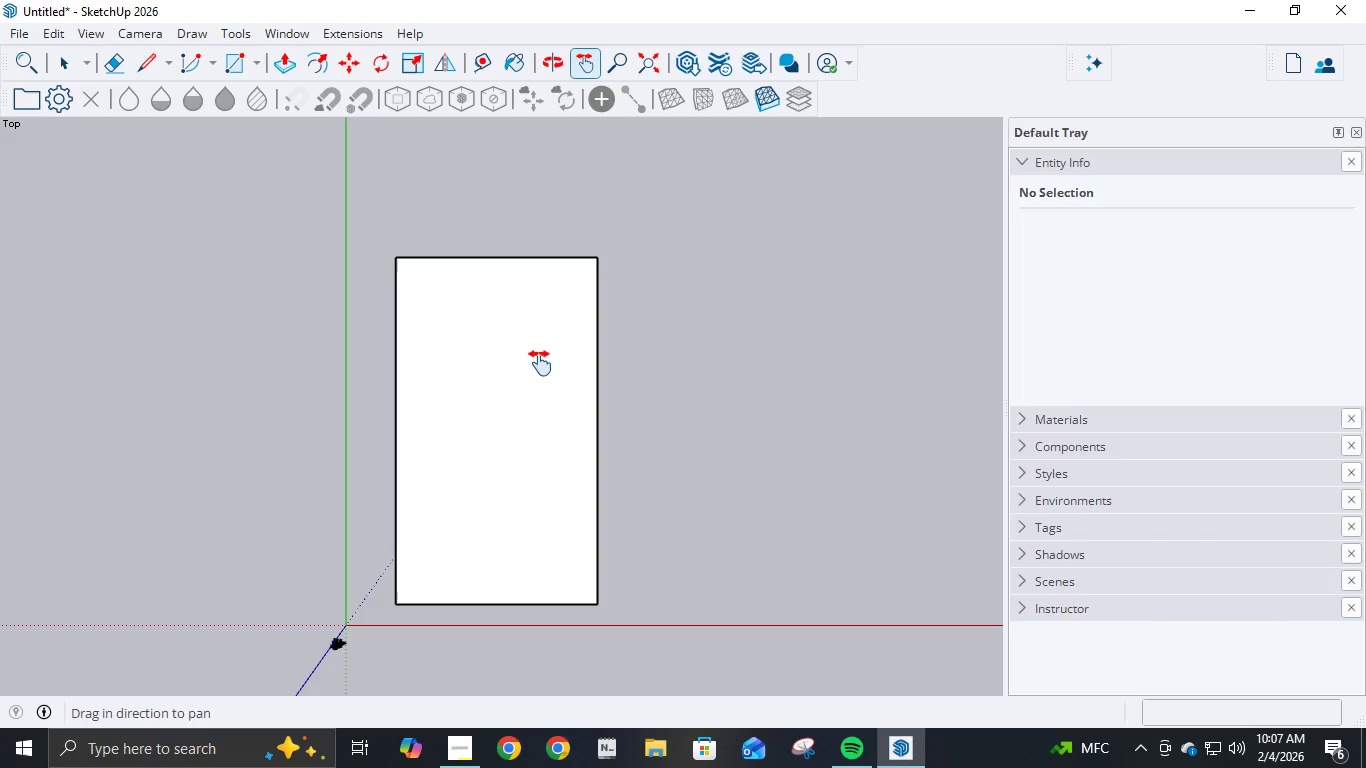 
key(O)
 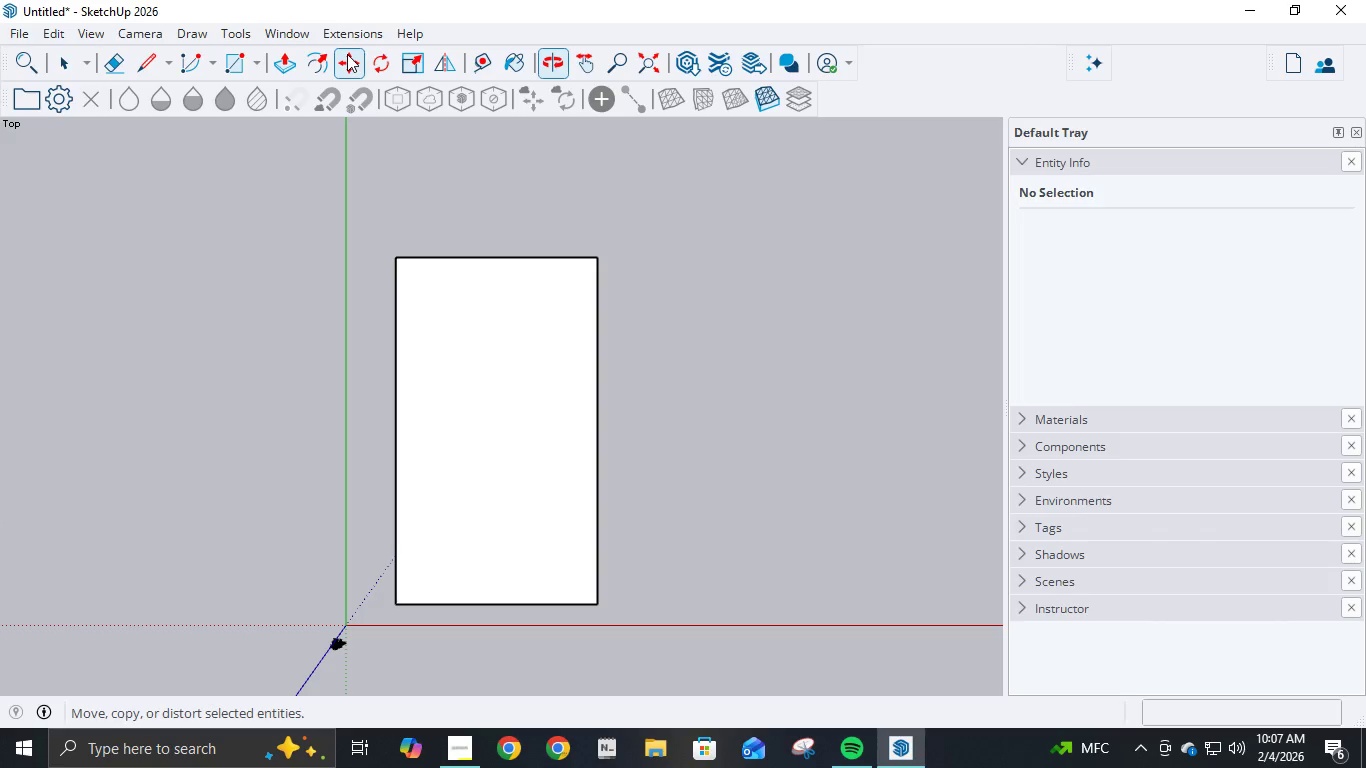 
left_click([347, 54])
 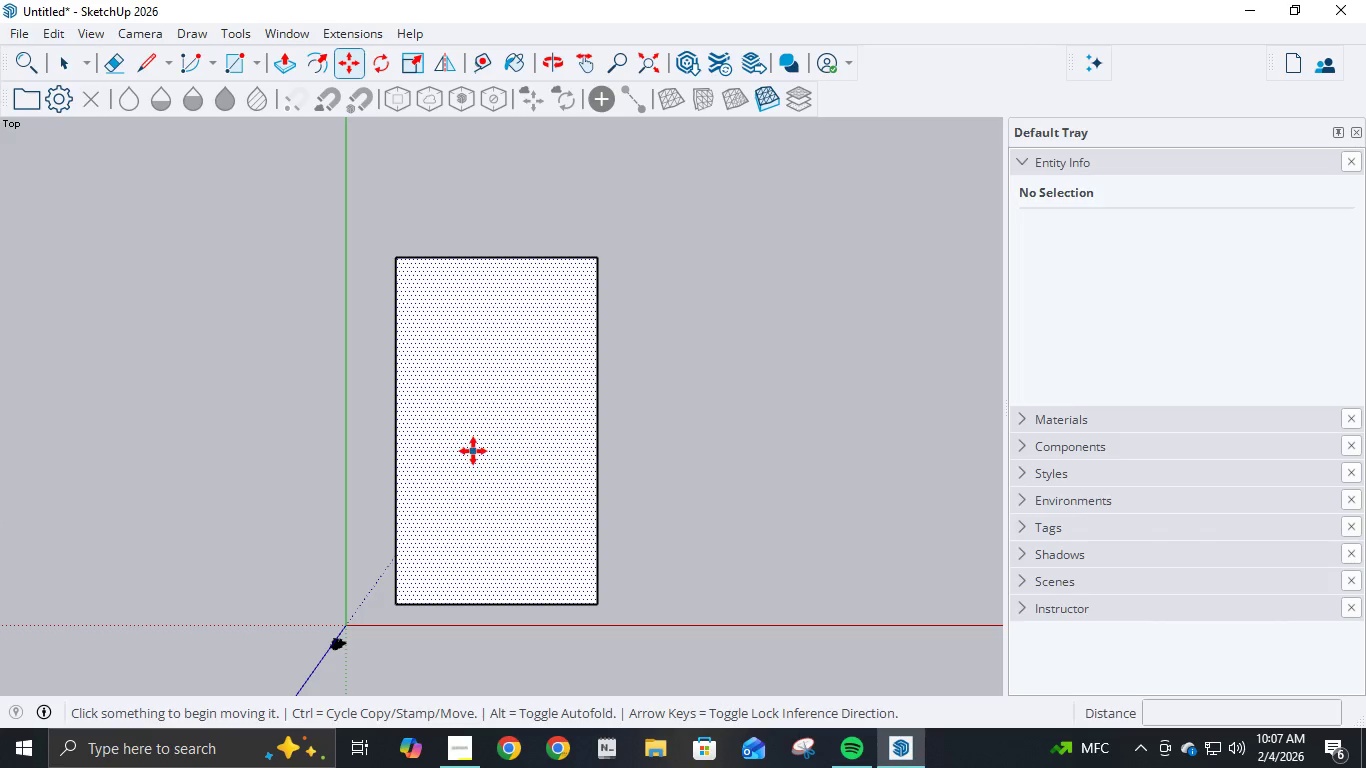 
left_click([473, 451])
 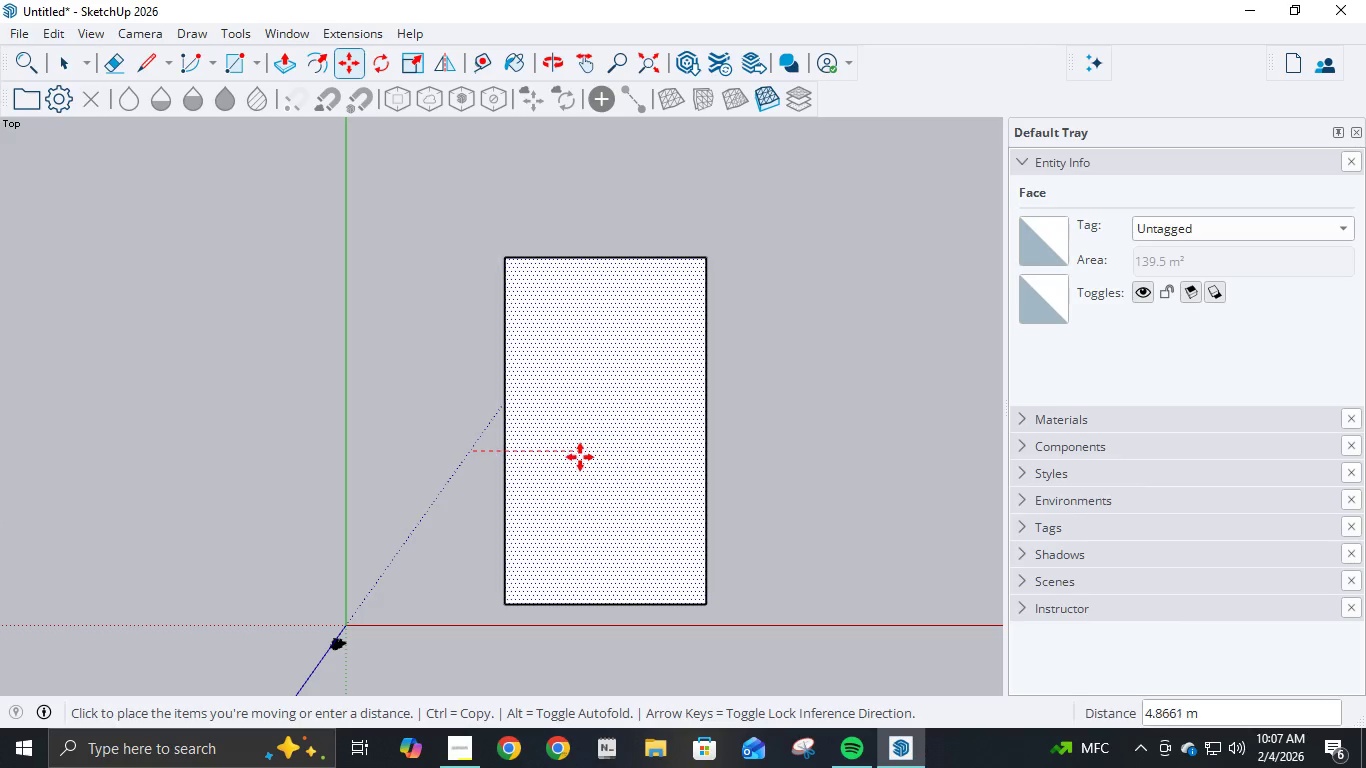 
key(Escape)
 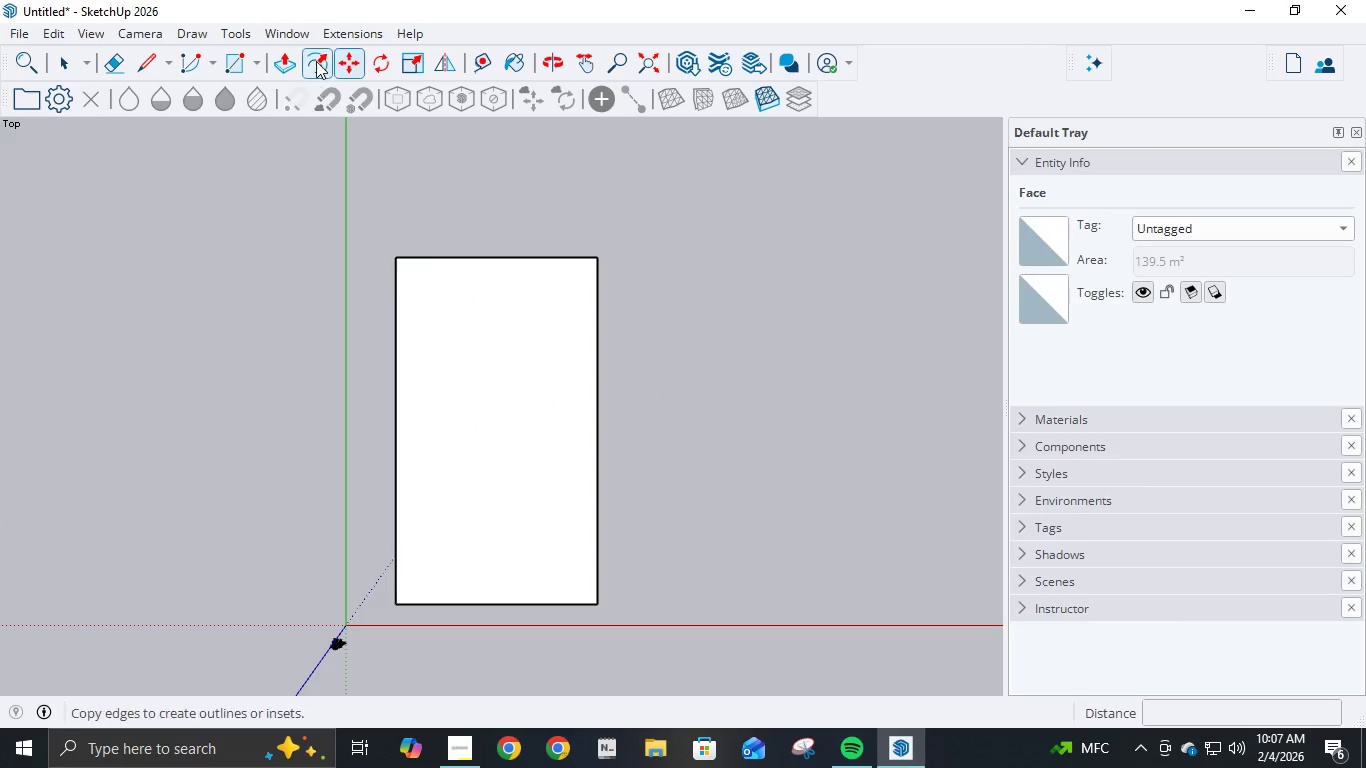 
left_click([316, 61])
 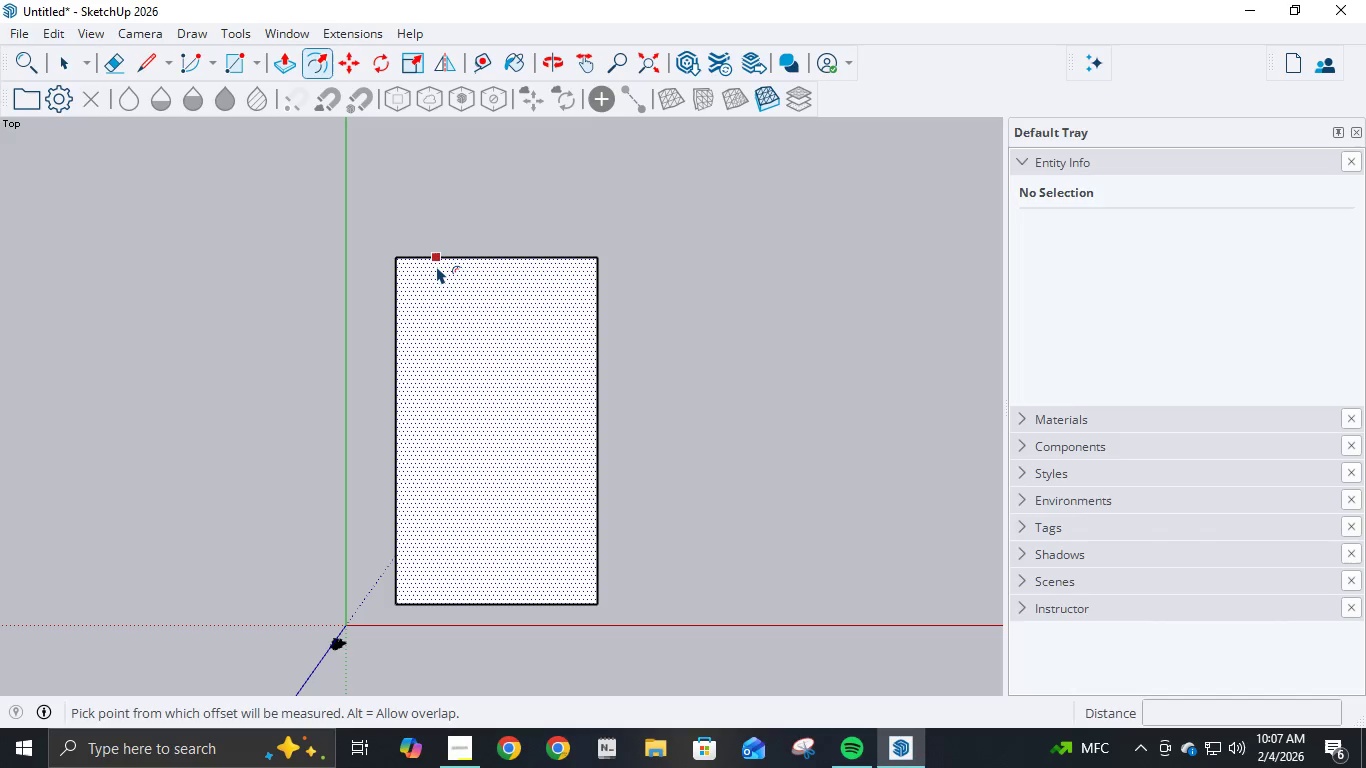 
left_click([436, 270])
 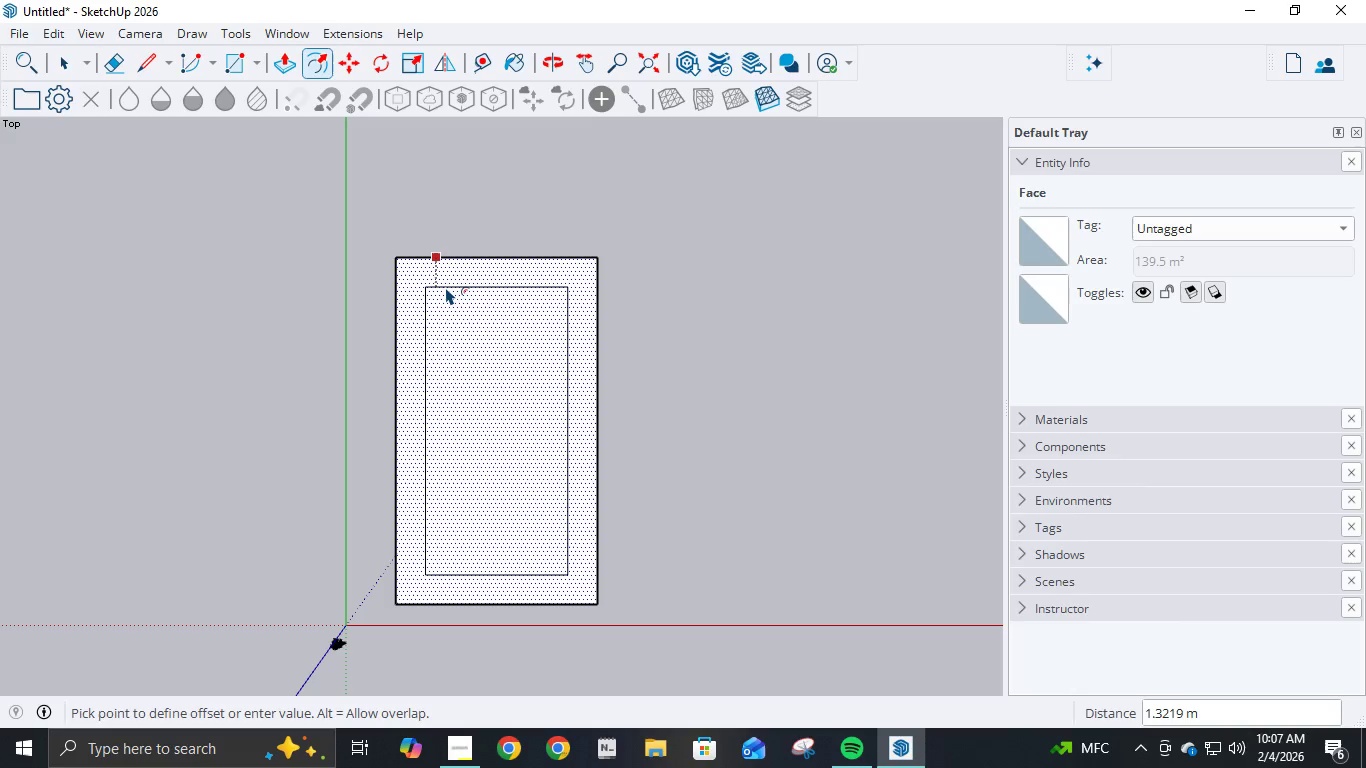 
key(NumpadDecimal)
 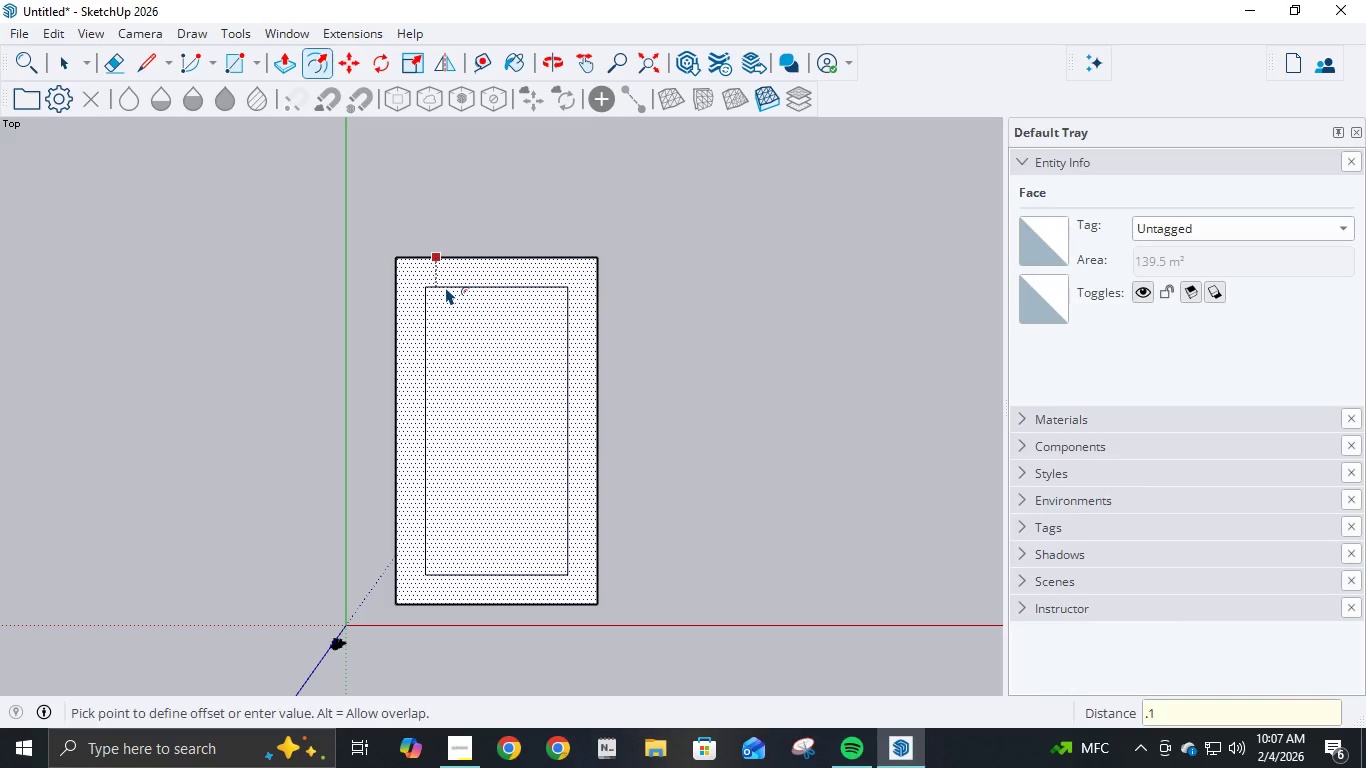 
key(Numpad1)
 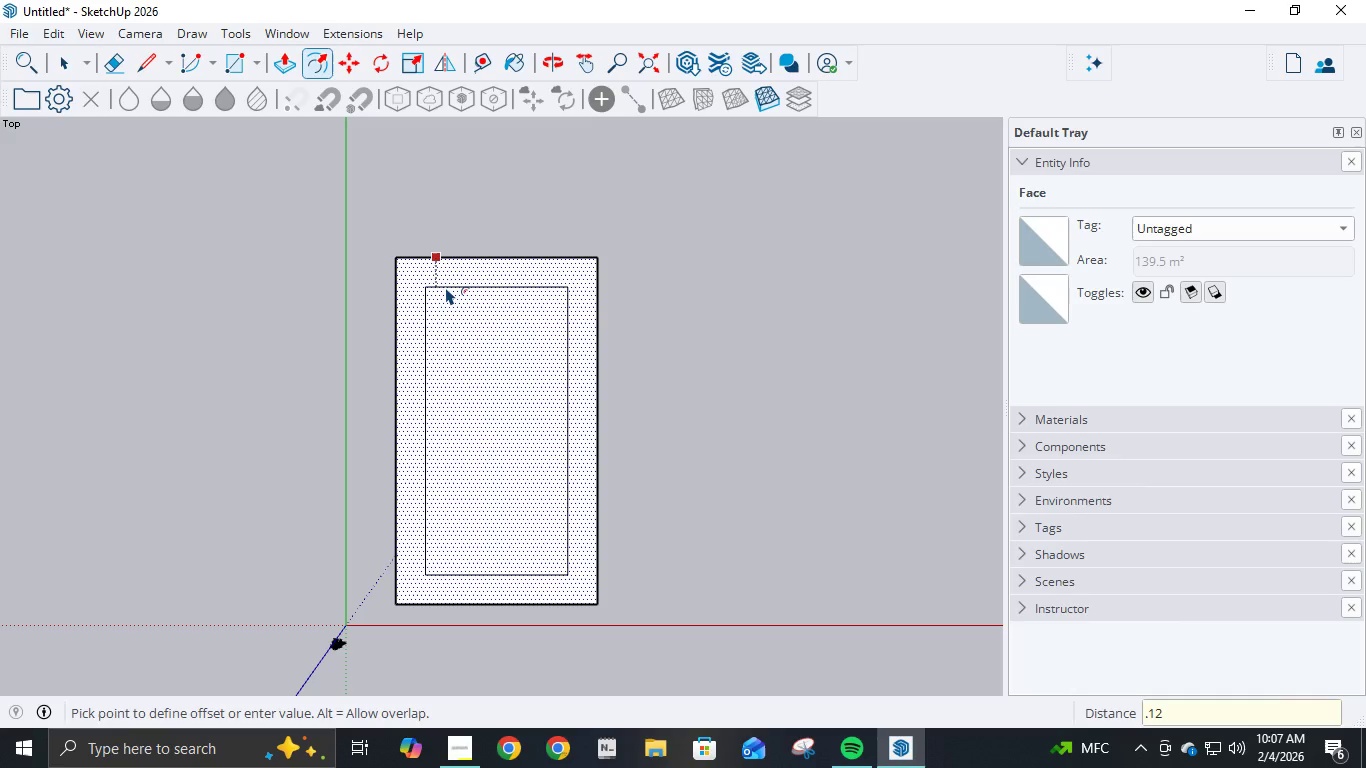 
key(Numpad2)
 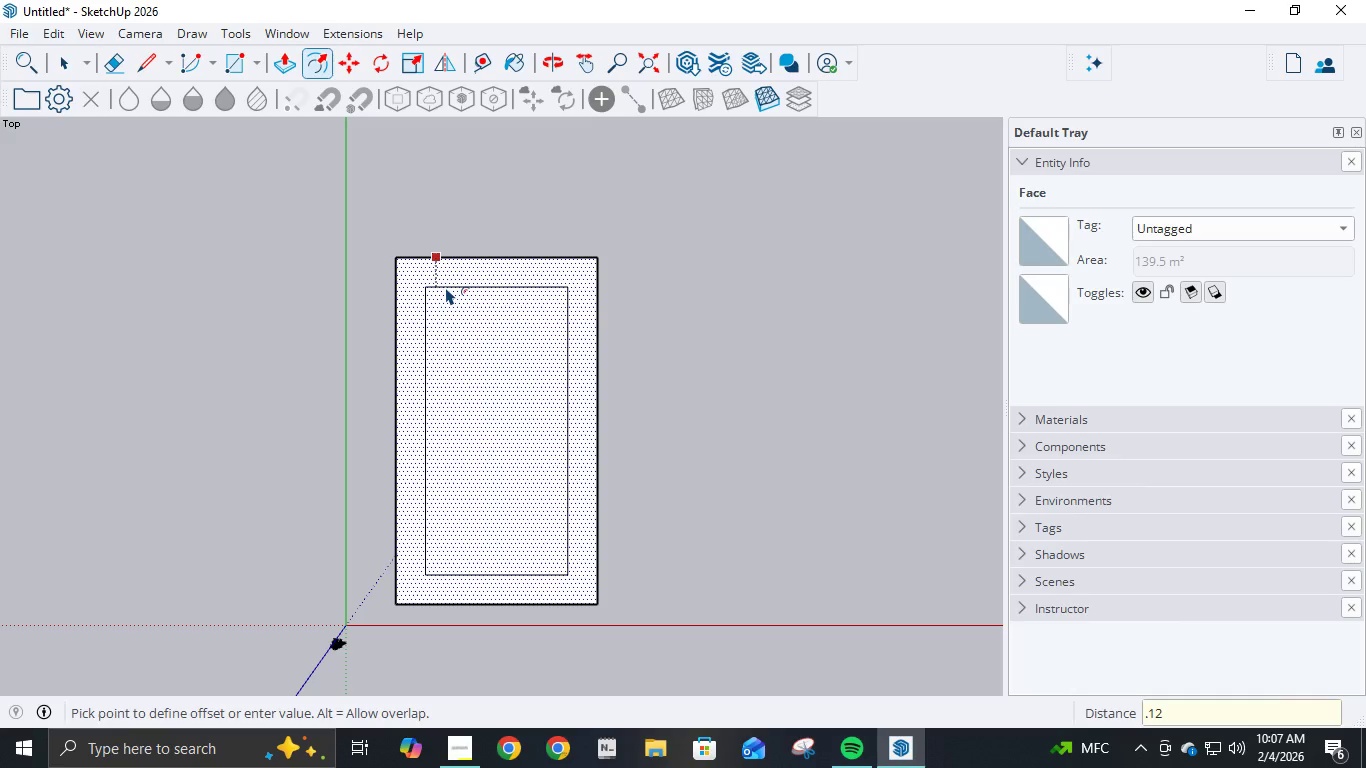 
key(NumpadEnter)
 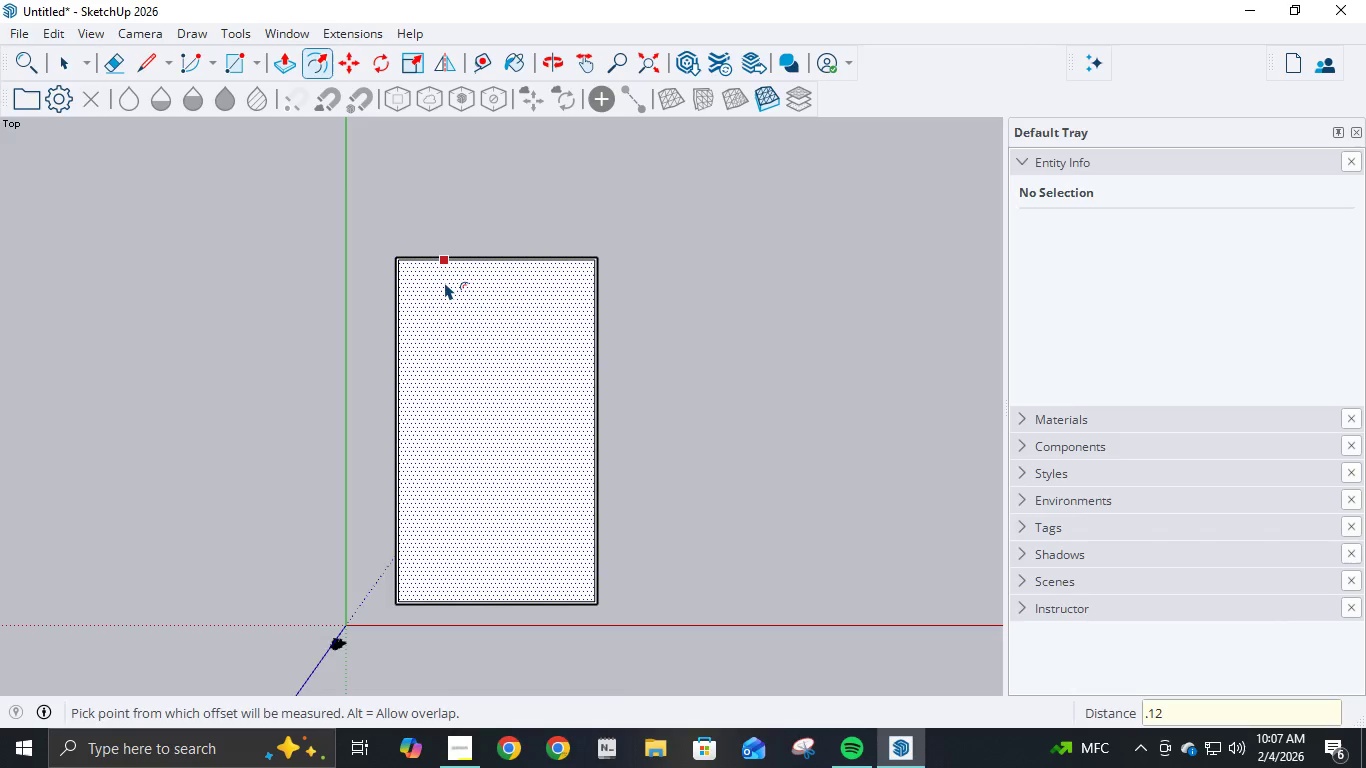 
scroll: coordinate [444, 281], scroll_direction: up, amount: 5.0
 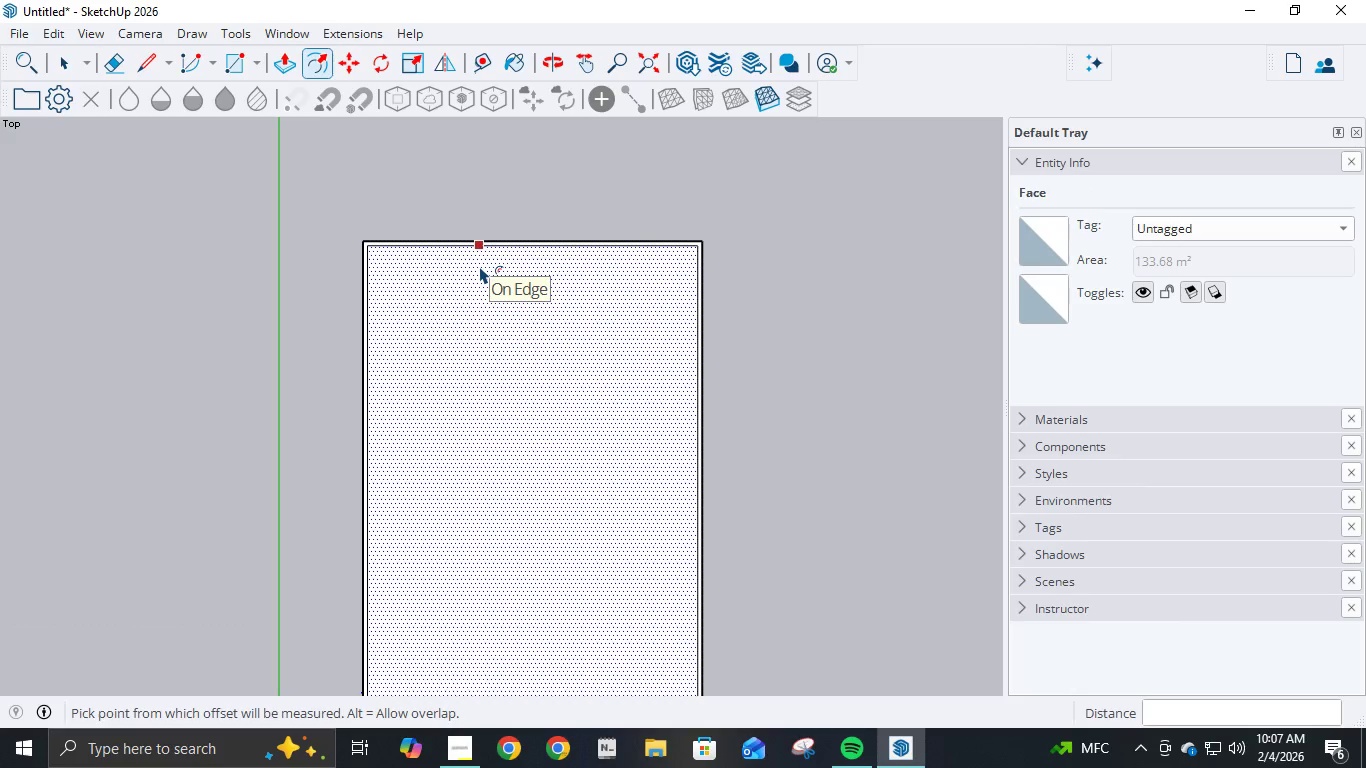 
mouse_move([441, 329])
 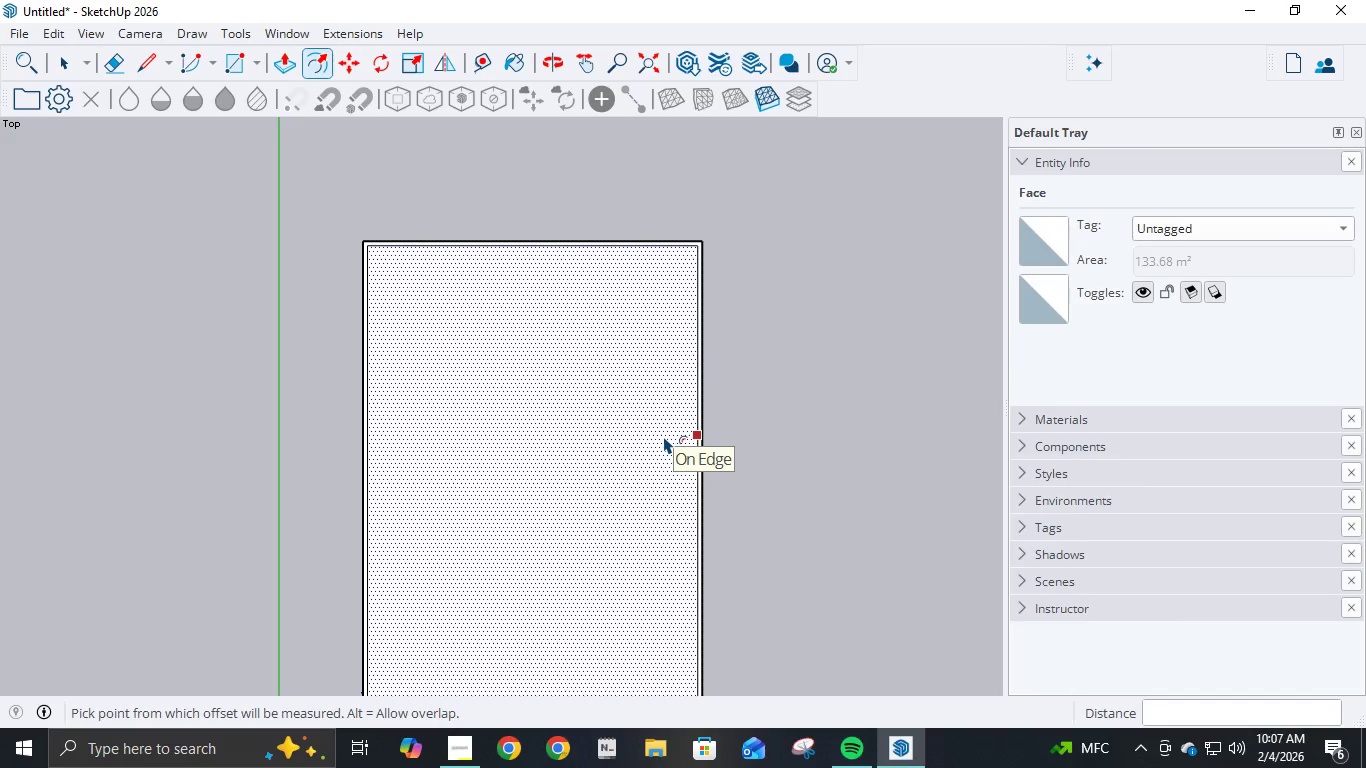 
mouse_move([548, 391])
 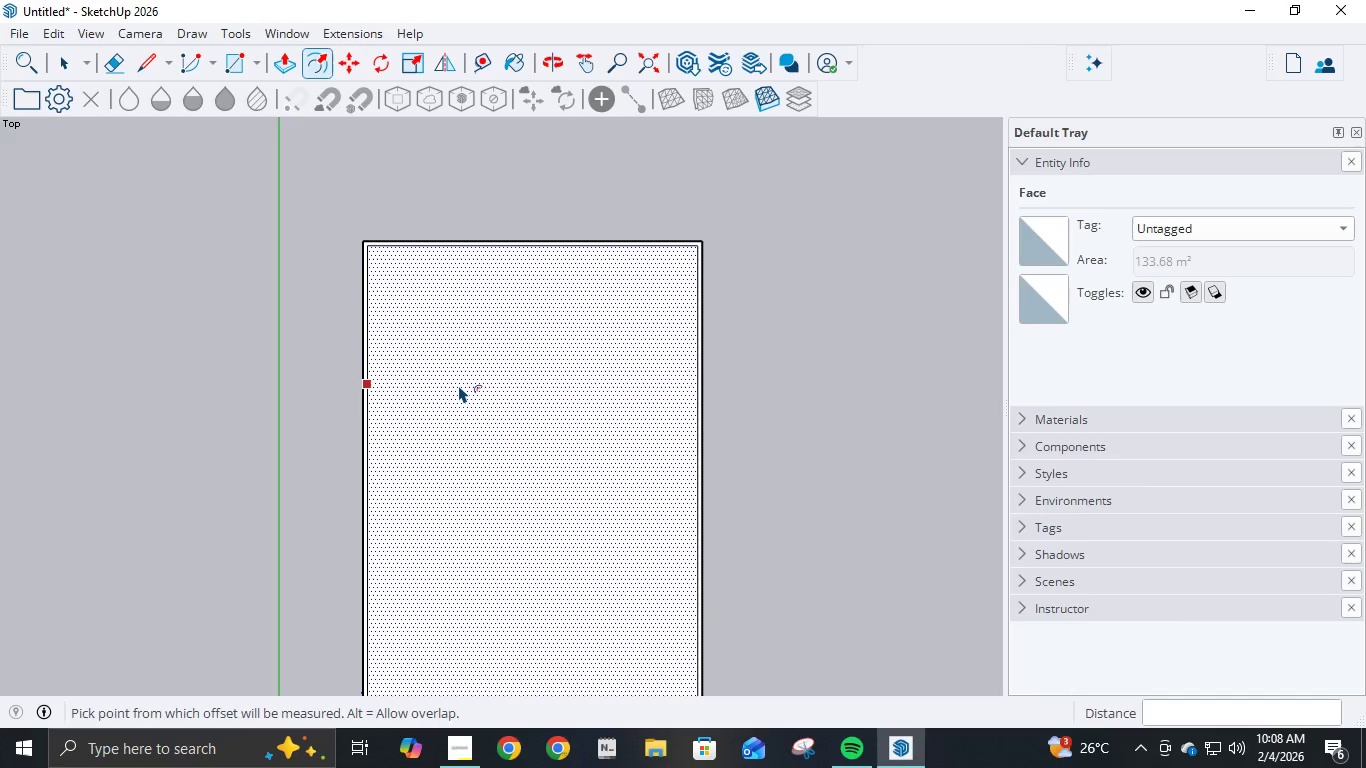 
wait(21.85)
 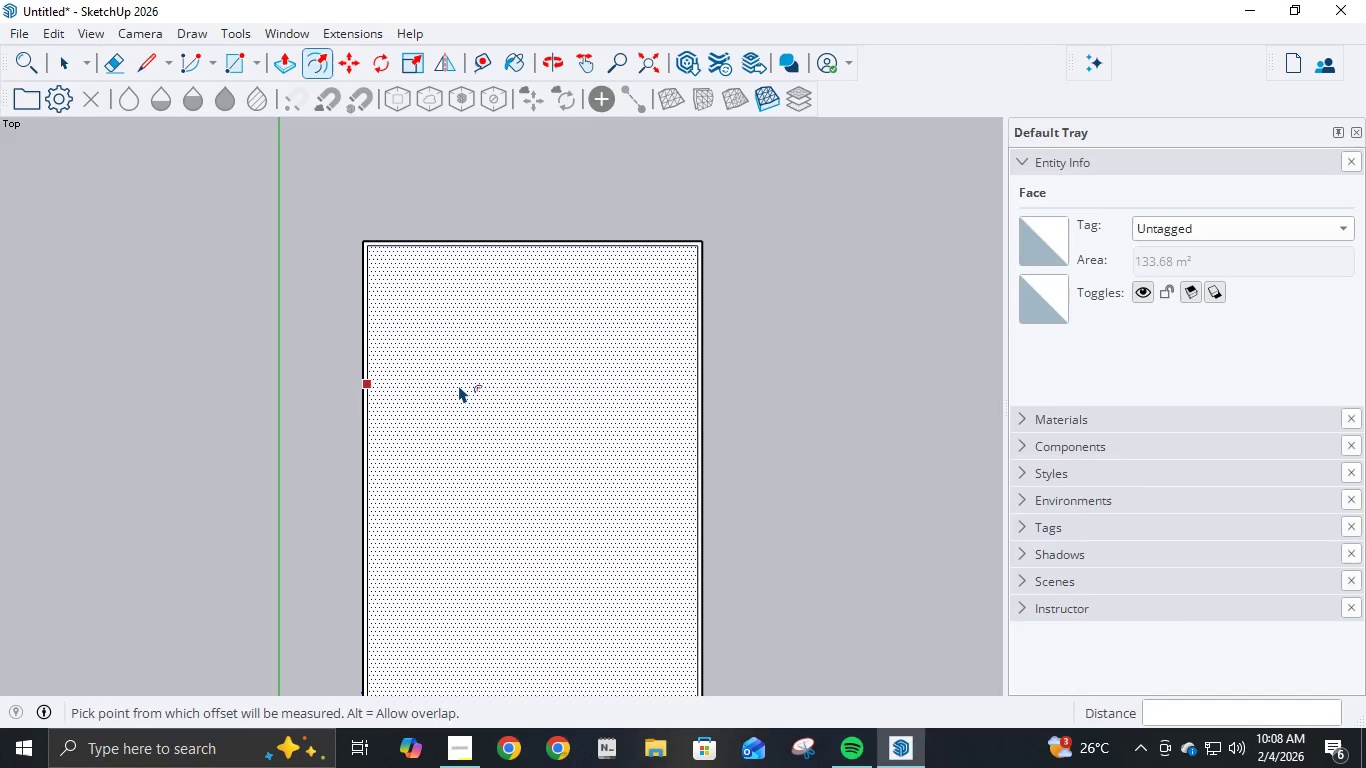 
left_click([290, 65])
 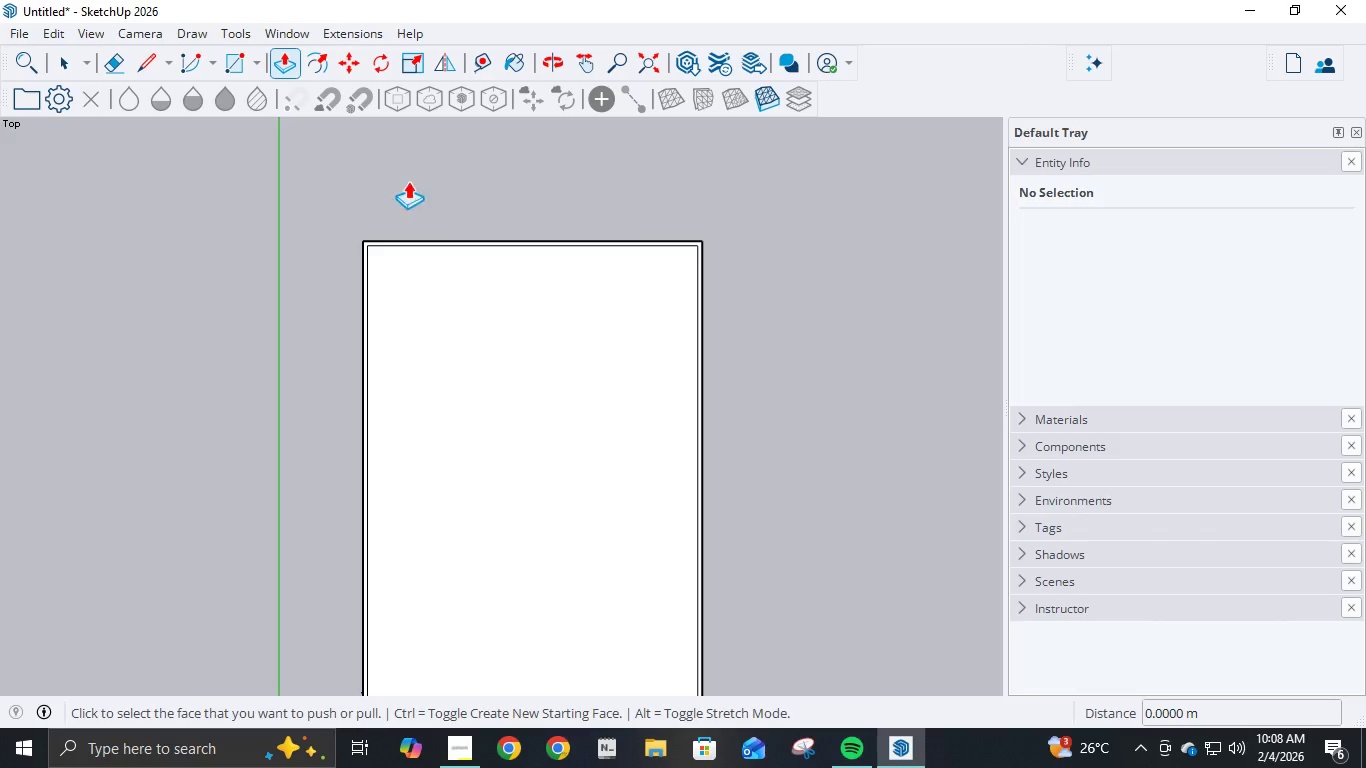 
scroll: coordinate [429, 236], scroll_direction: up, amount: 10.0
 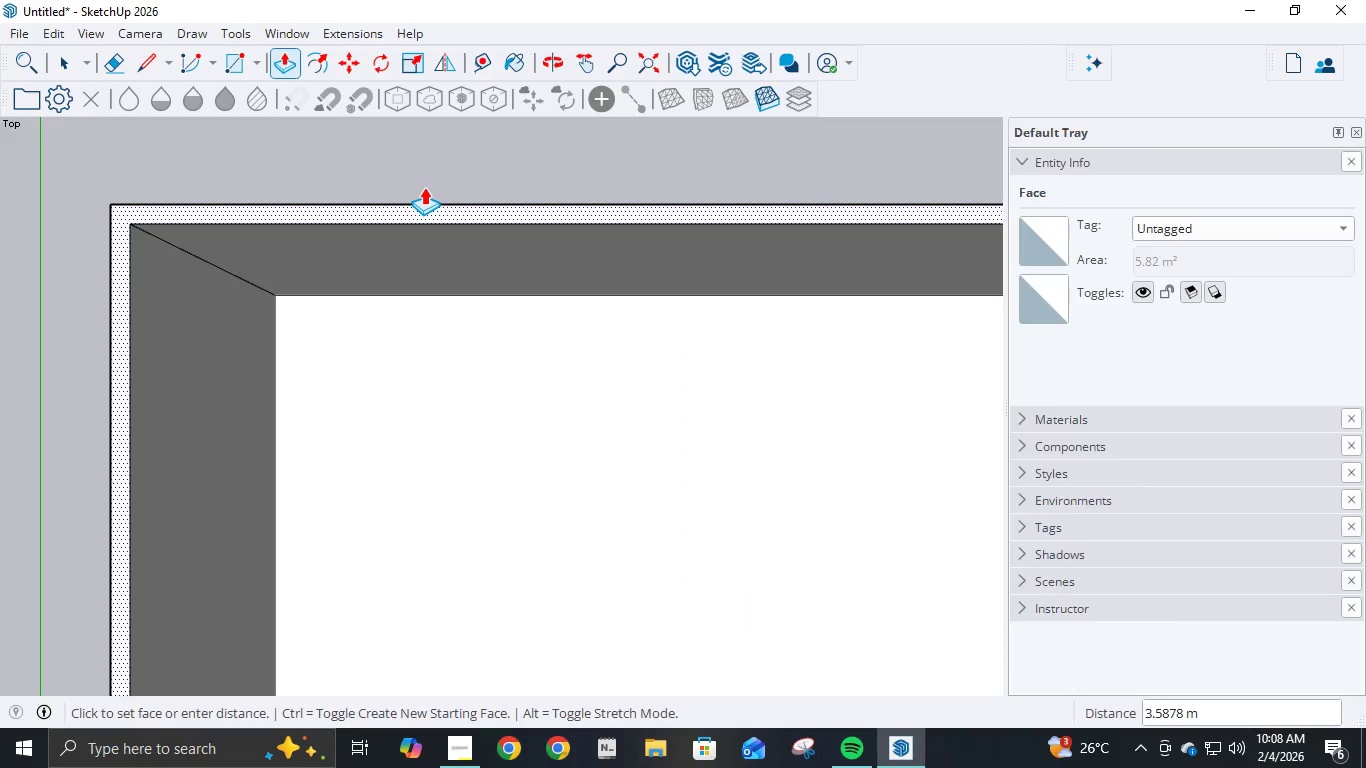 
key(Numpad4)
 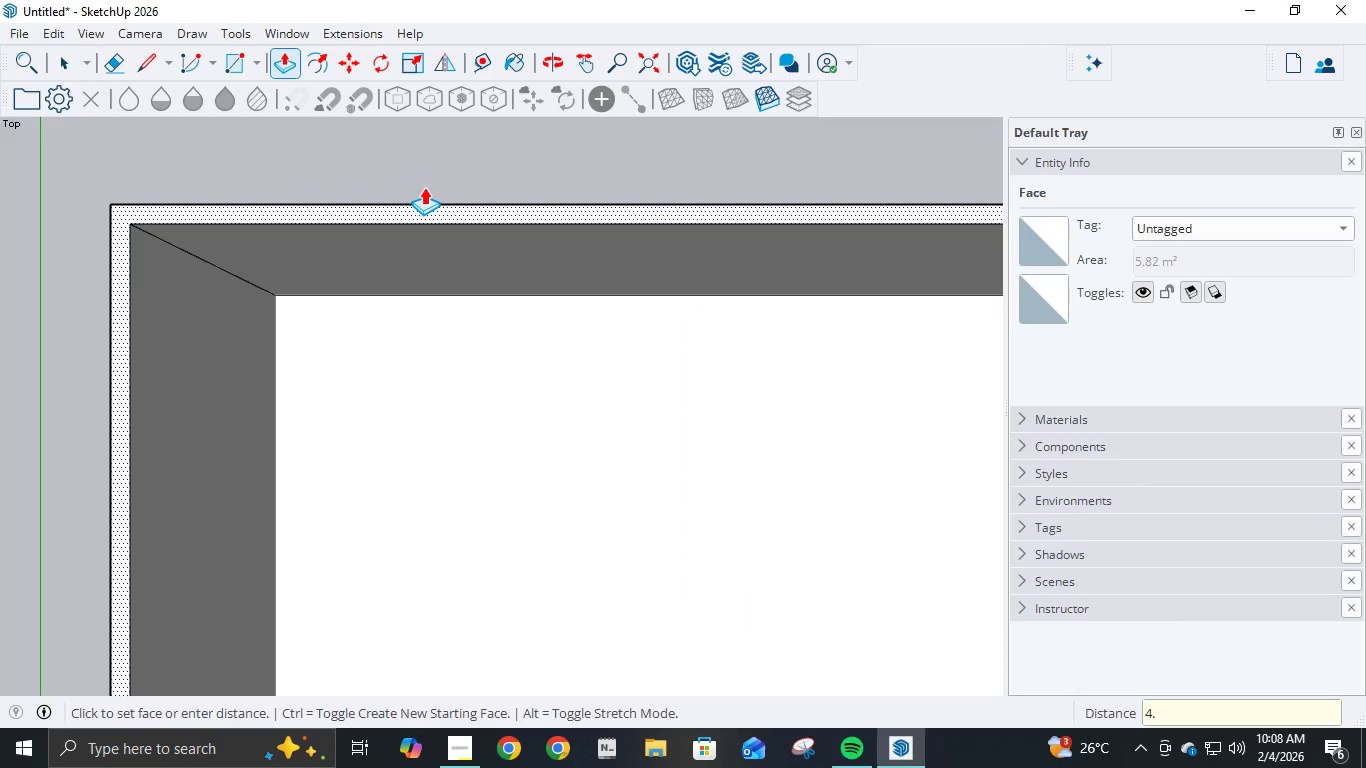 
key(NumpadDecimal)
 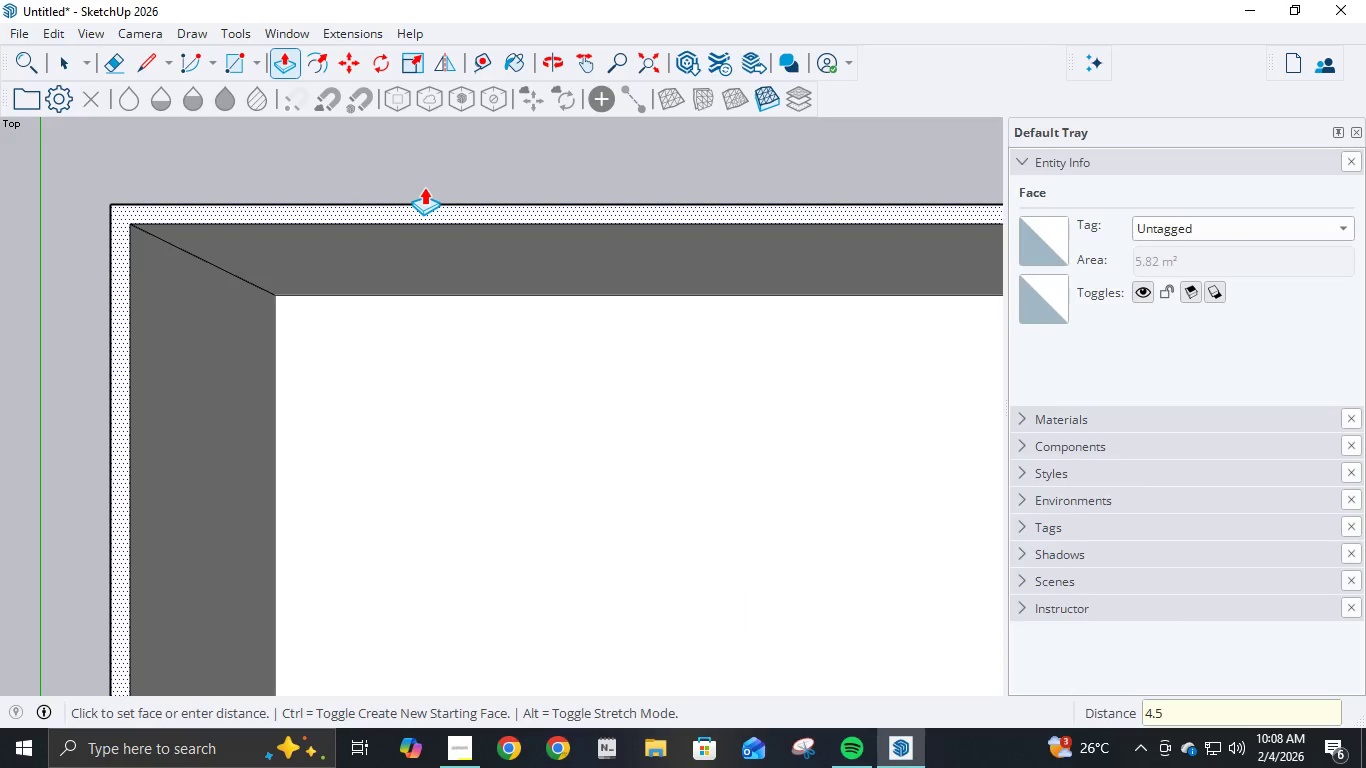 
key(Numpad5)
 